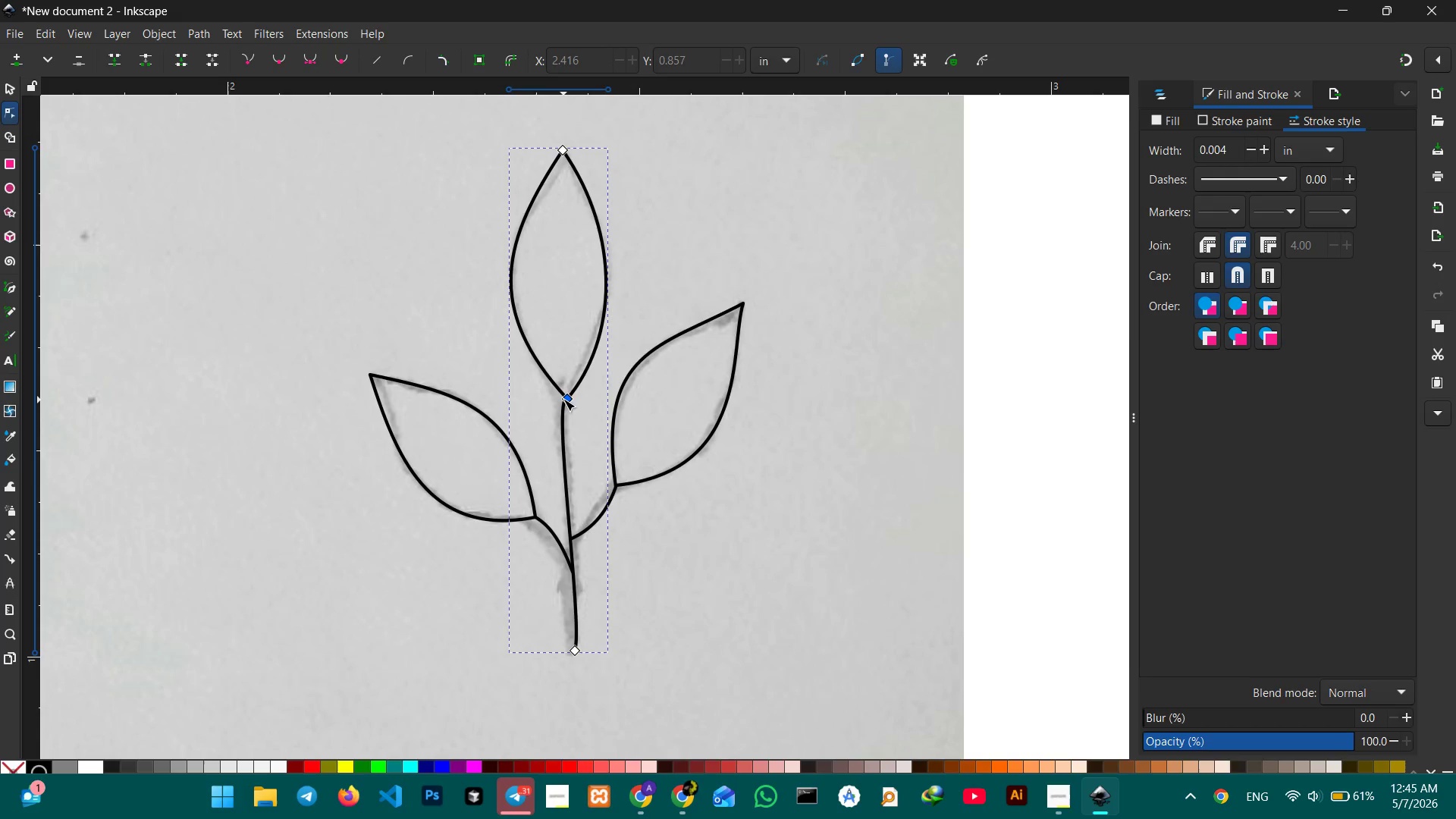 
left_click_drag(start_coordinate=[565, 398], to_coordinate=[572, 386])
 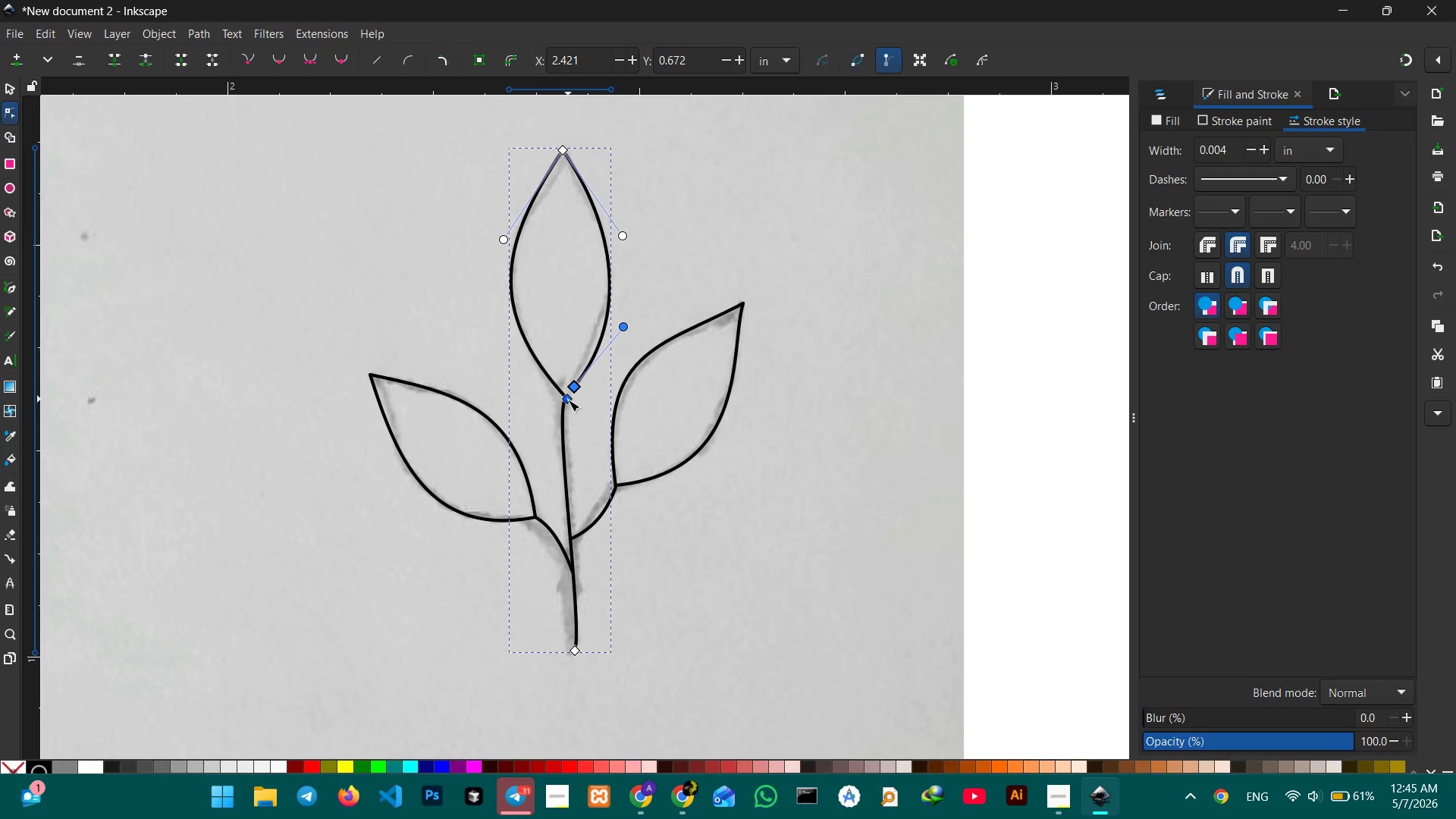 
left_click_drag(start_coordinate=[568, 400], to_coordinate=[563, 403])
 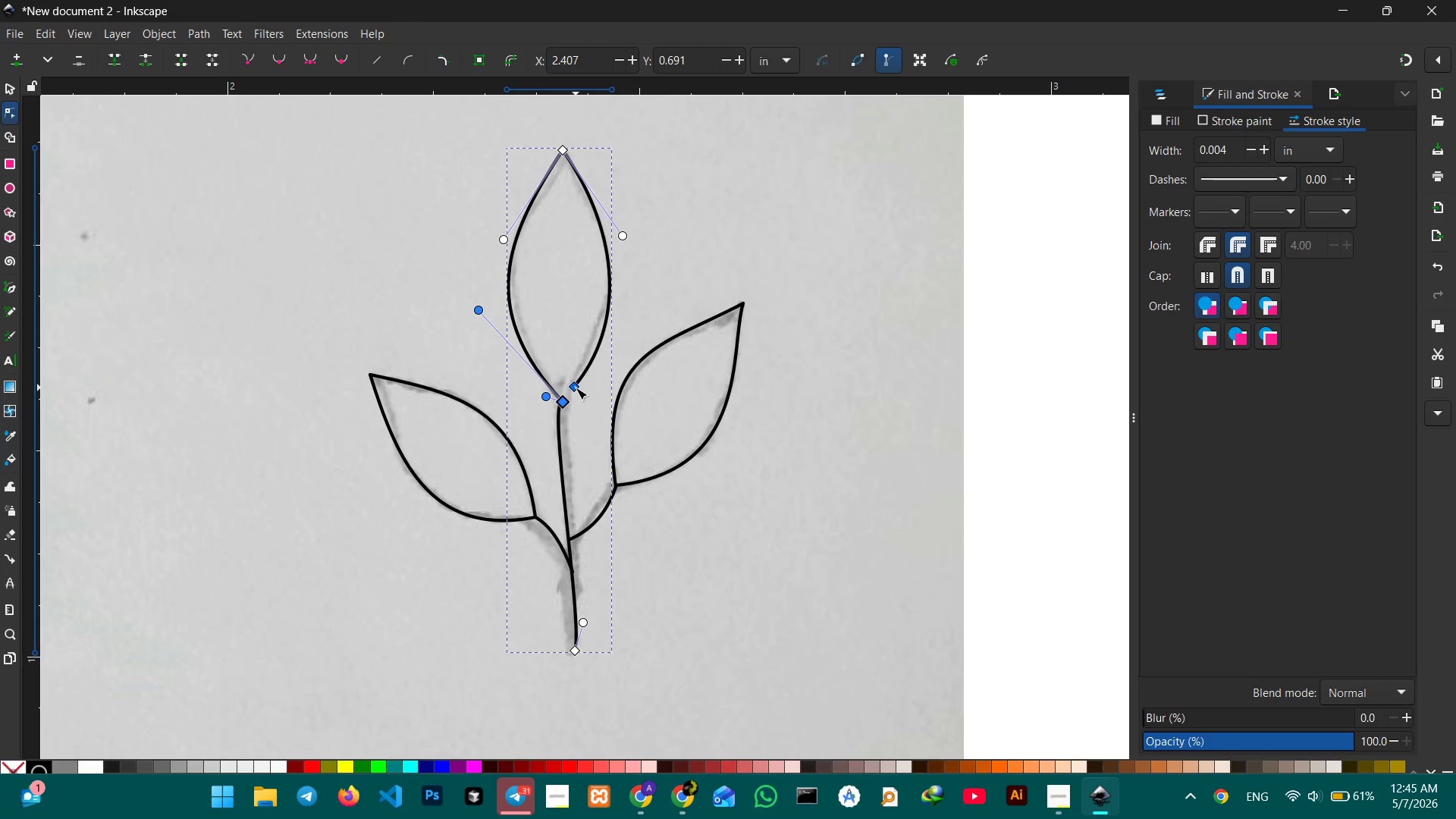 
left_click_drag(start_coordinate=[576, 388], to_coordinate=[564, 402])
 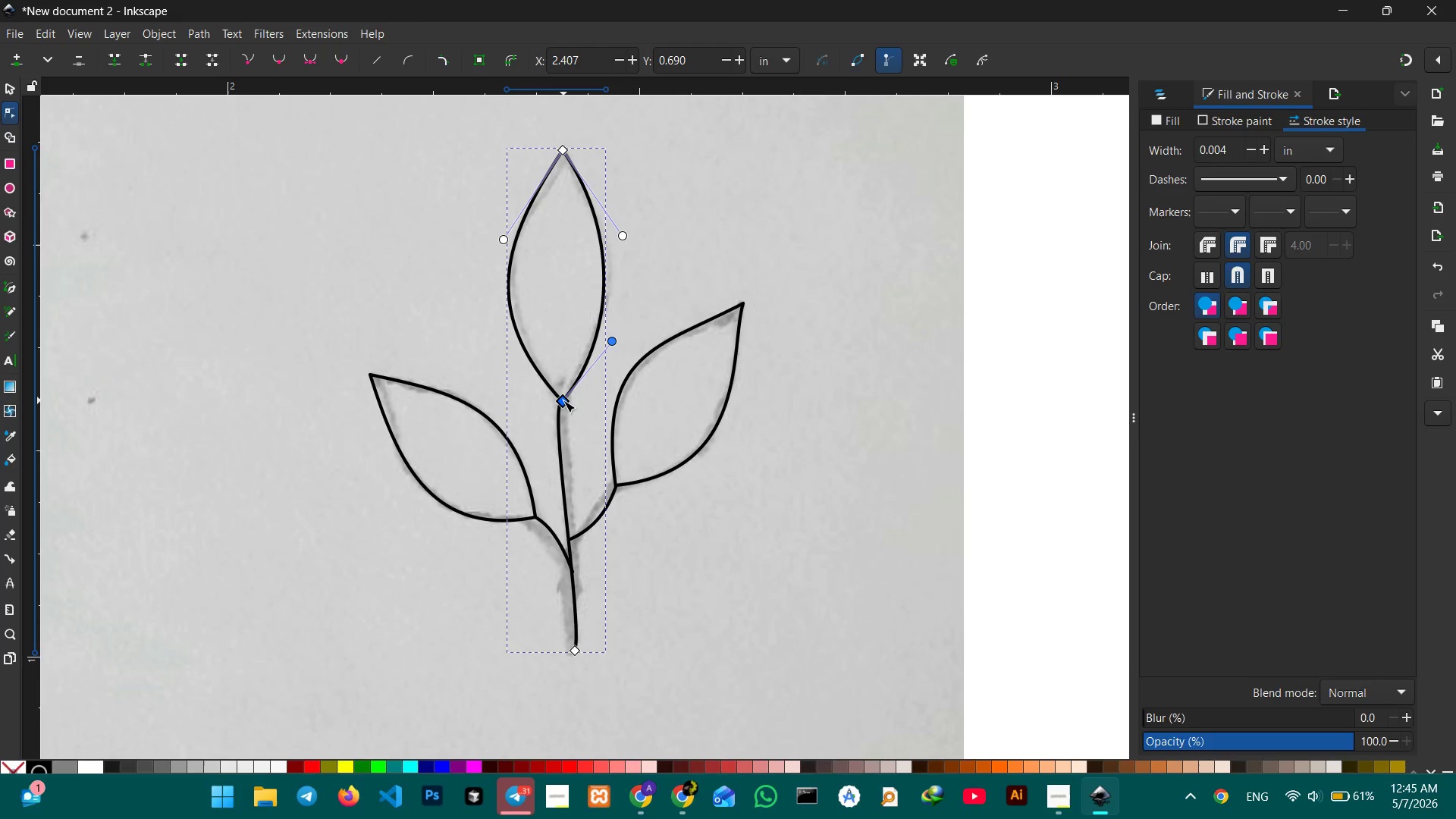 
key(Control+Z)
 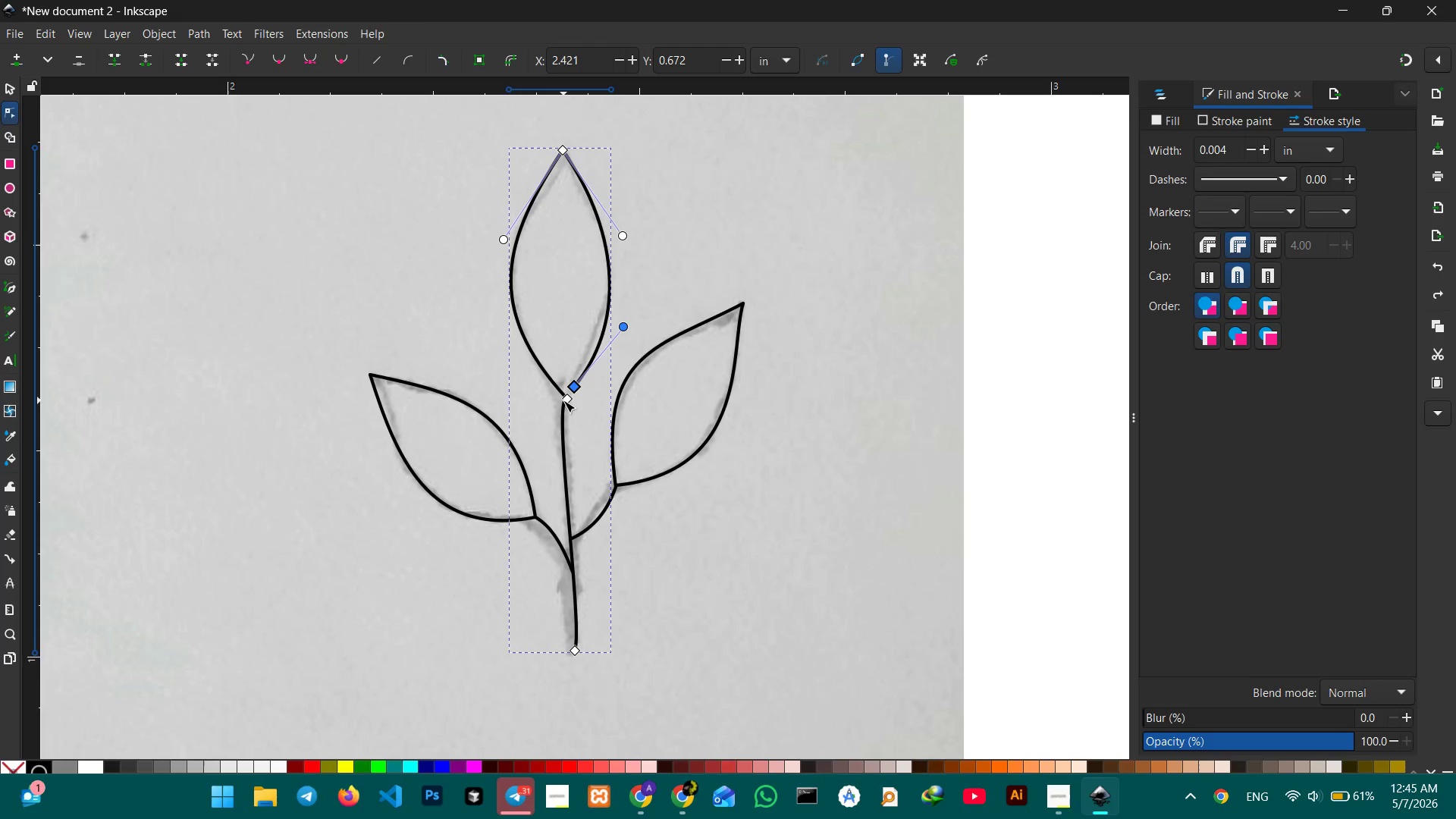 
key(Control+Z)
 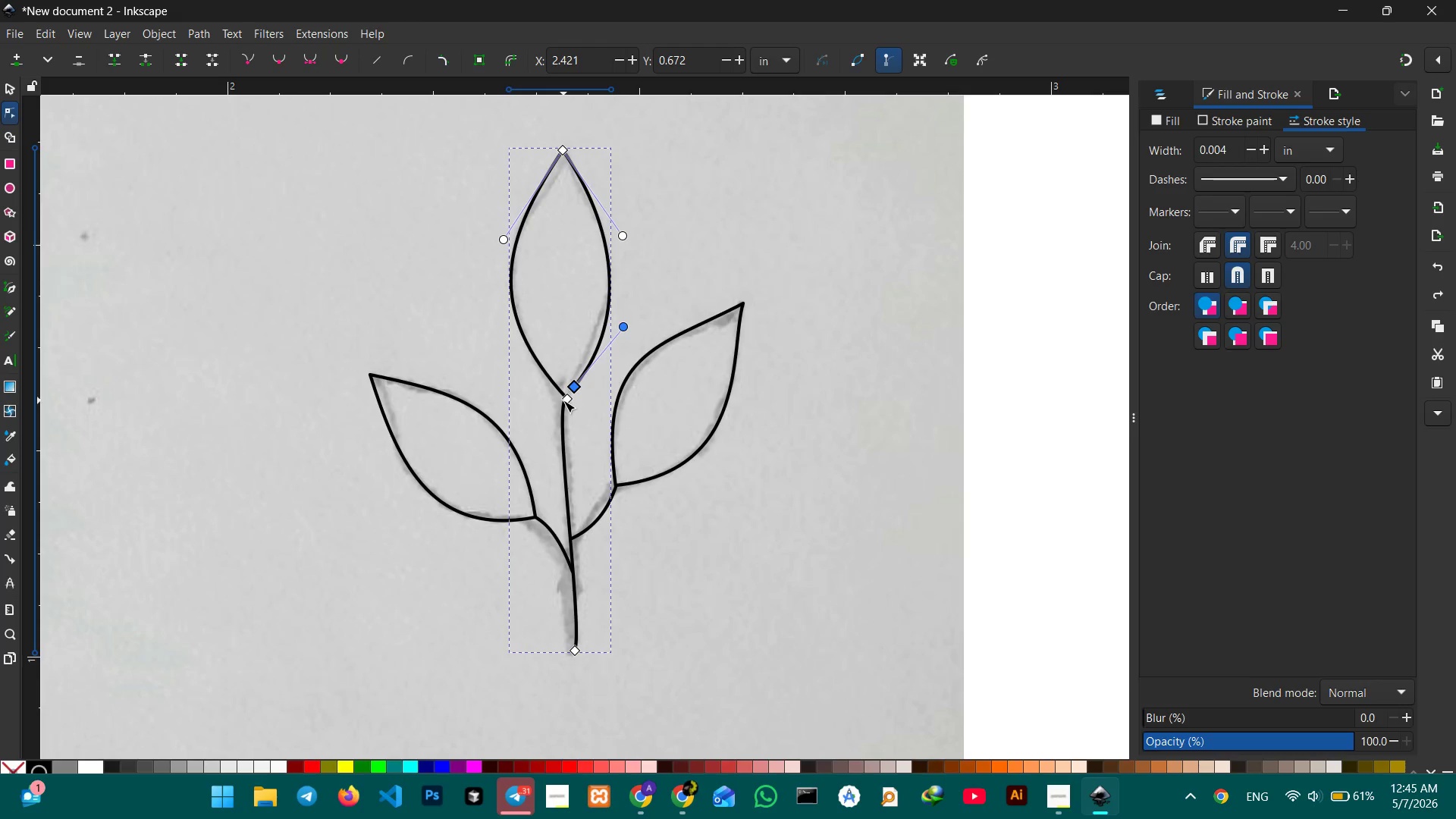 
key(Control+Z)
 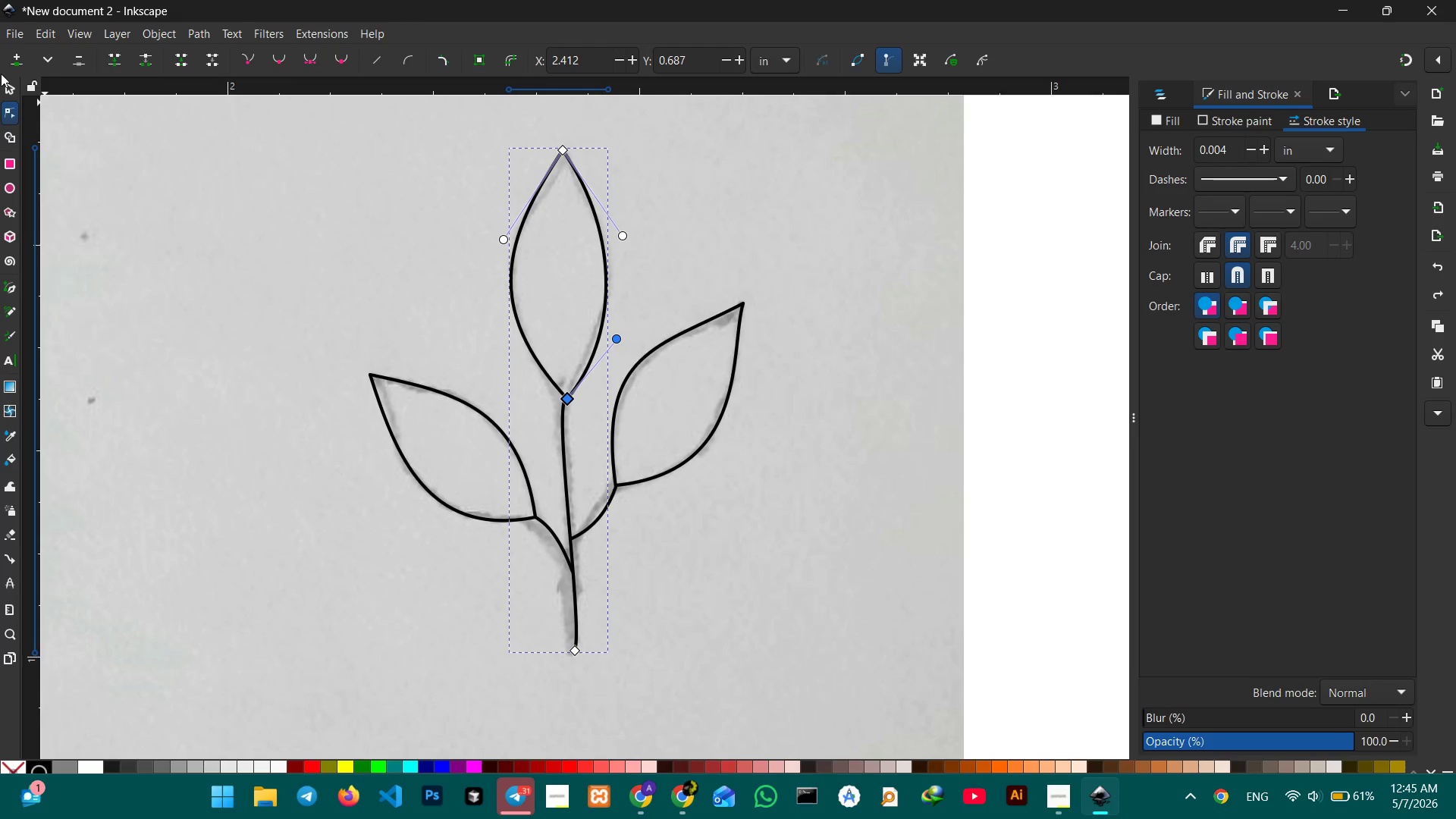 
left_click([5, 82])
 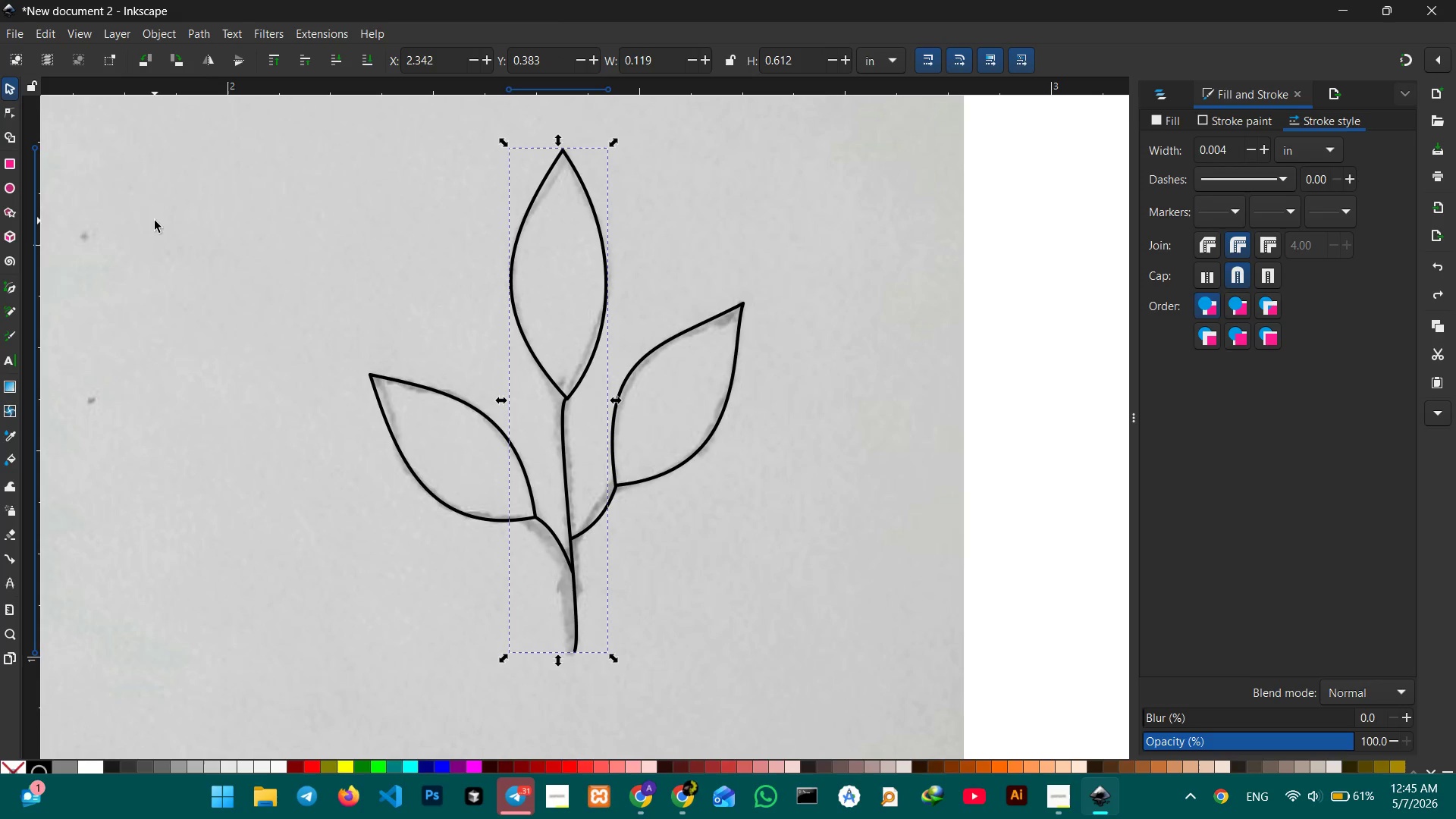 
double_click([155, 221])
 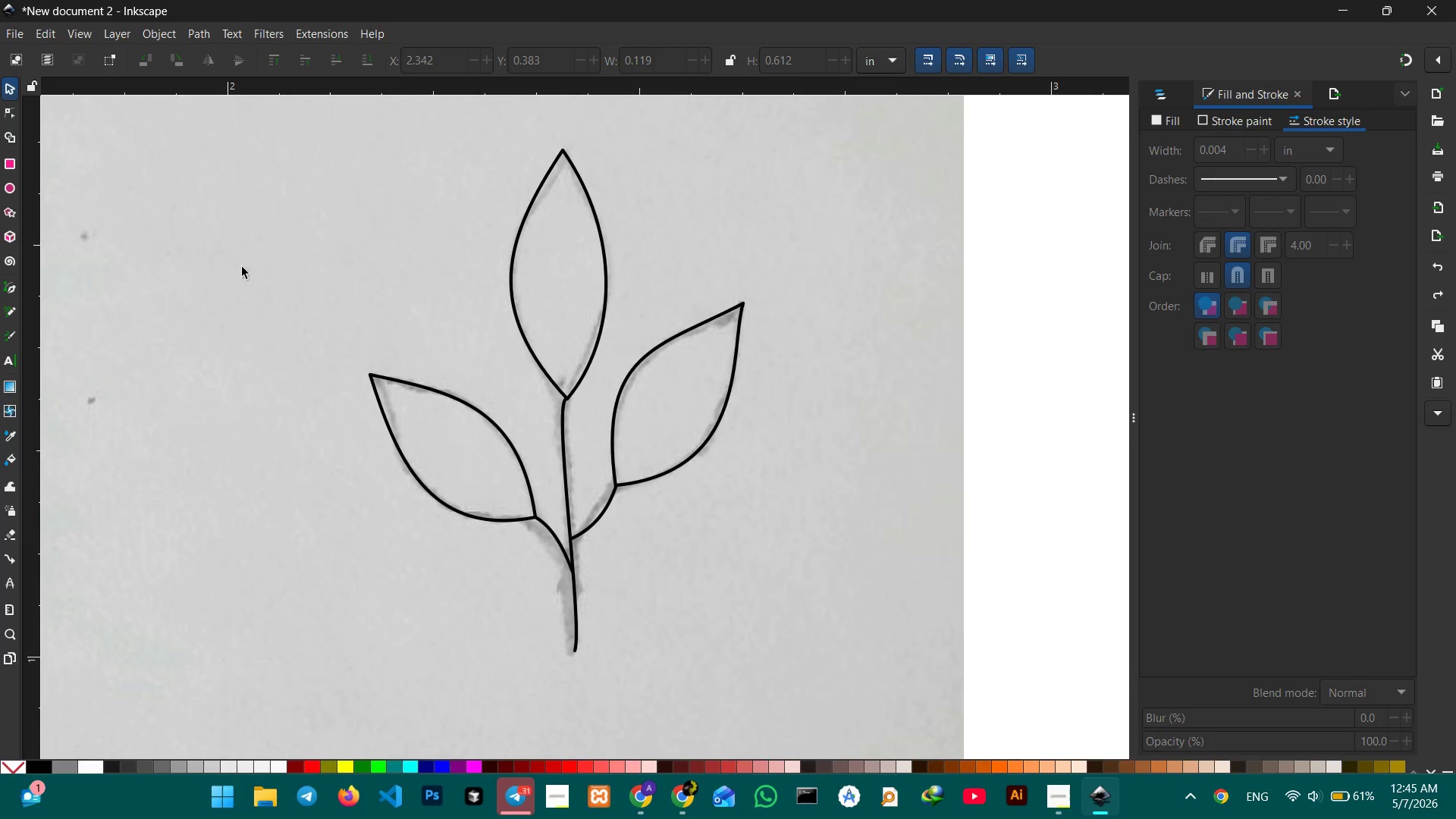 
hold_key(key=ControlLeft, duration=0.81)
scroll: coordinate [345, 303], scroll_direction: down, amount: 3.0
 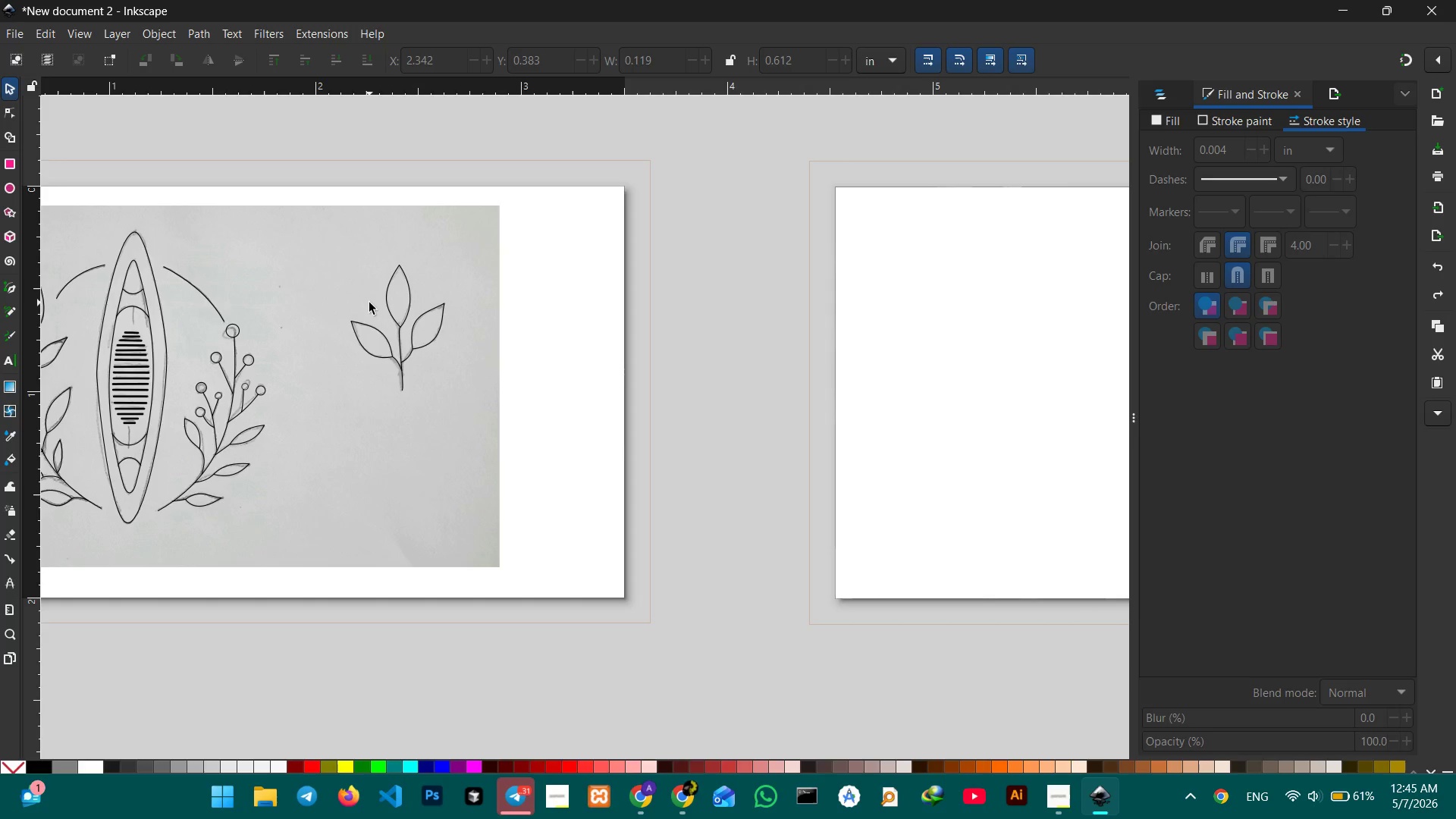 
hold_key(key=ControlLeft, duration=0.34)
scroll: coordinate [369, 303], scroll_direction: down, amount: 1.0
 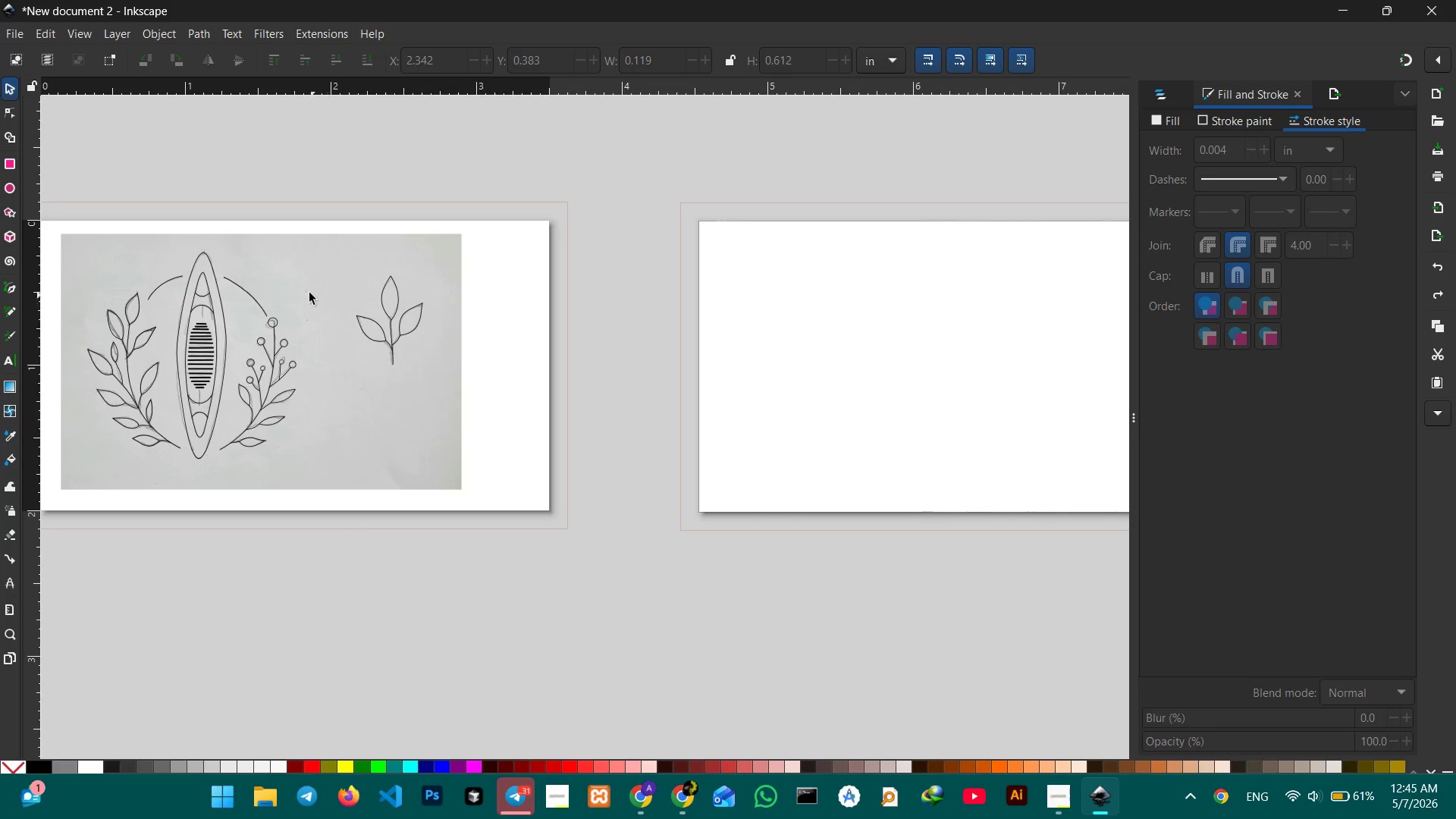 
hold_key(key=Space, duration=0.88)
 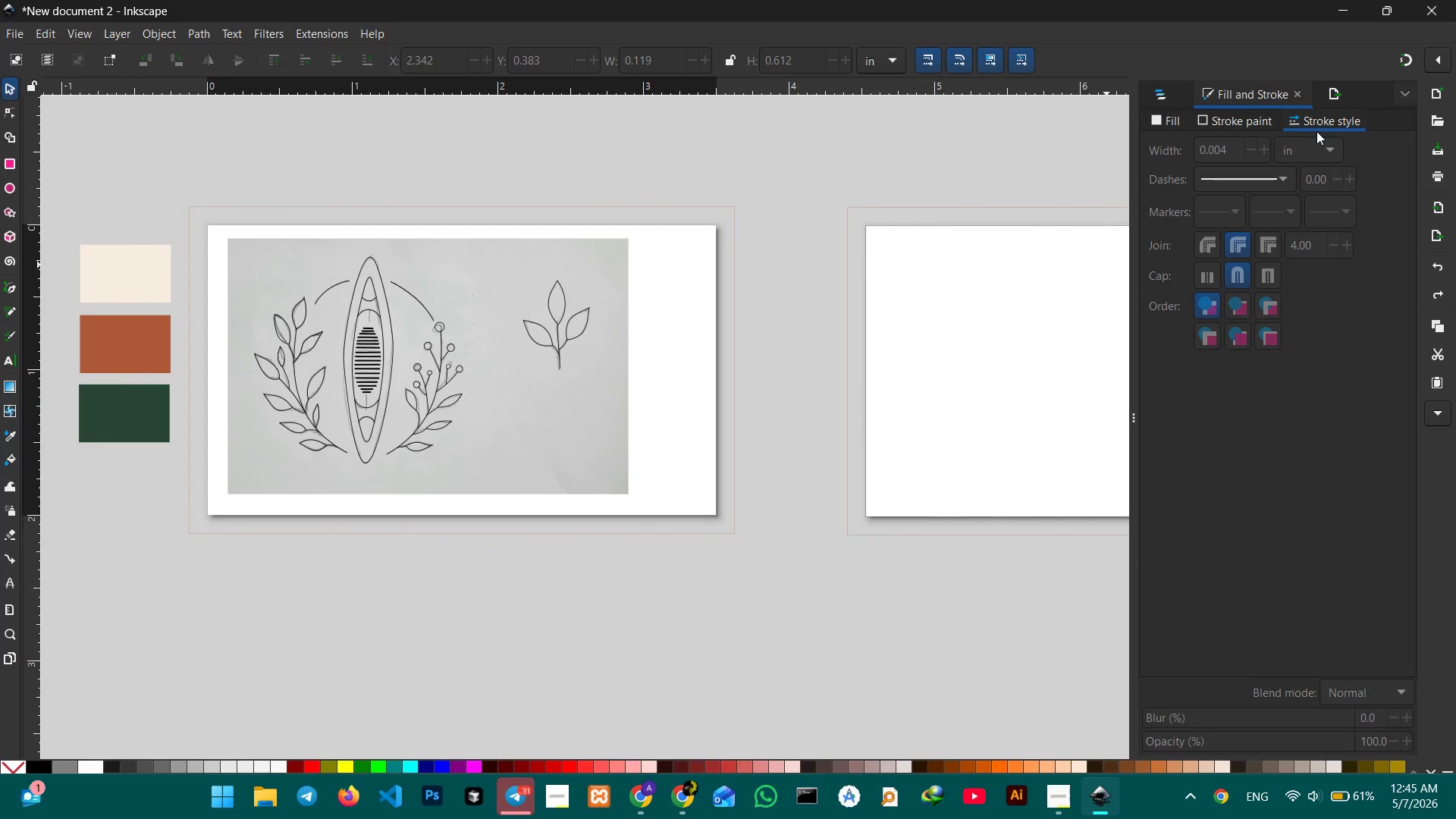 
left_click_drag(start_coordinate=[306, 278], to_coordinate=[472, 294])
 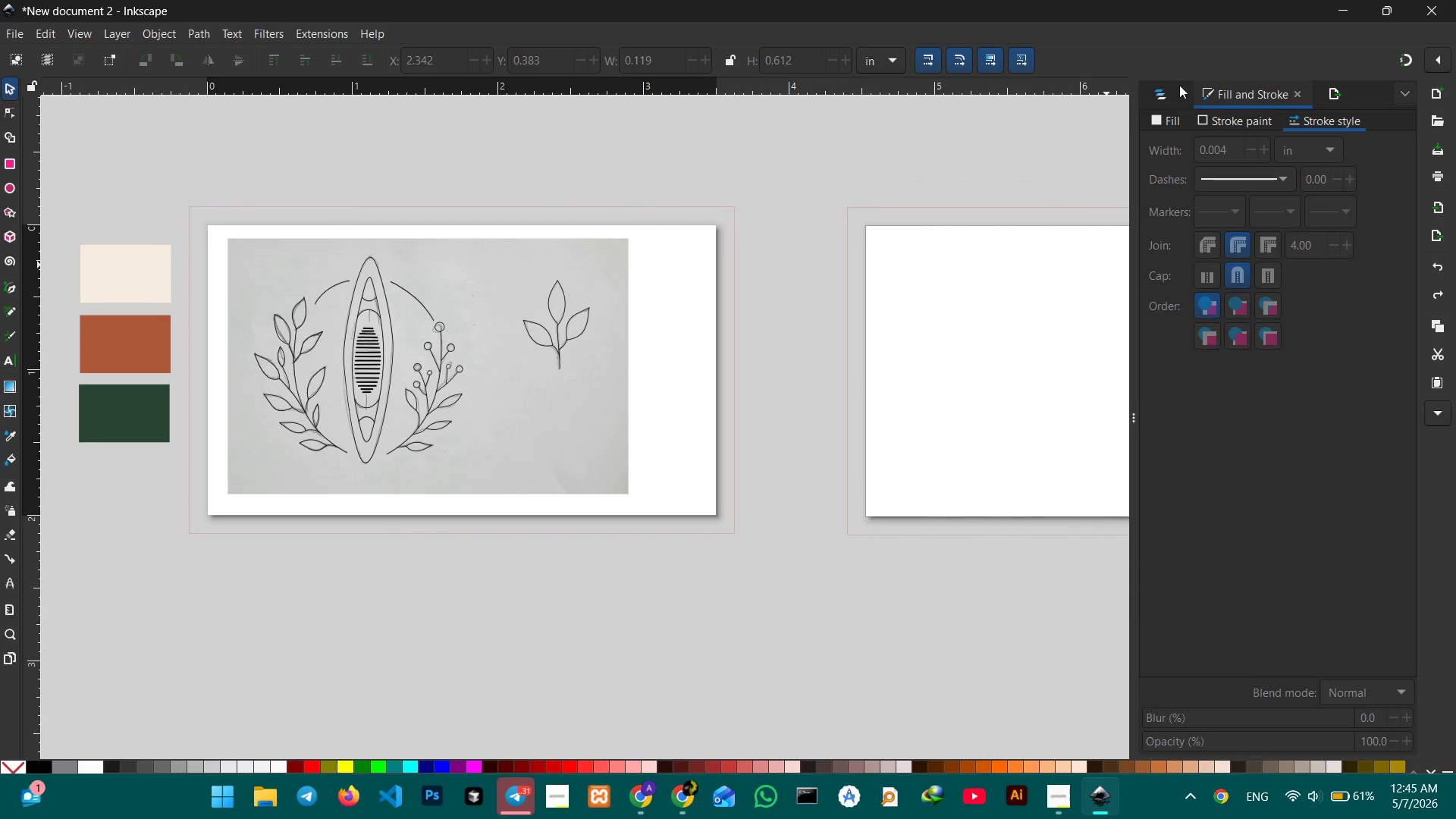 
left_click([1175, 88])
 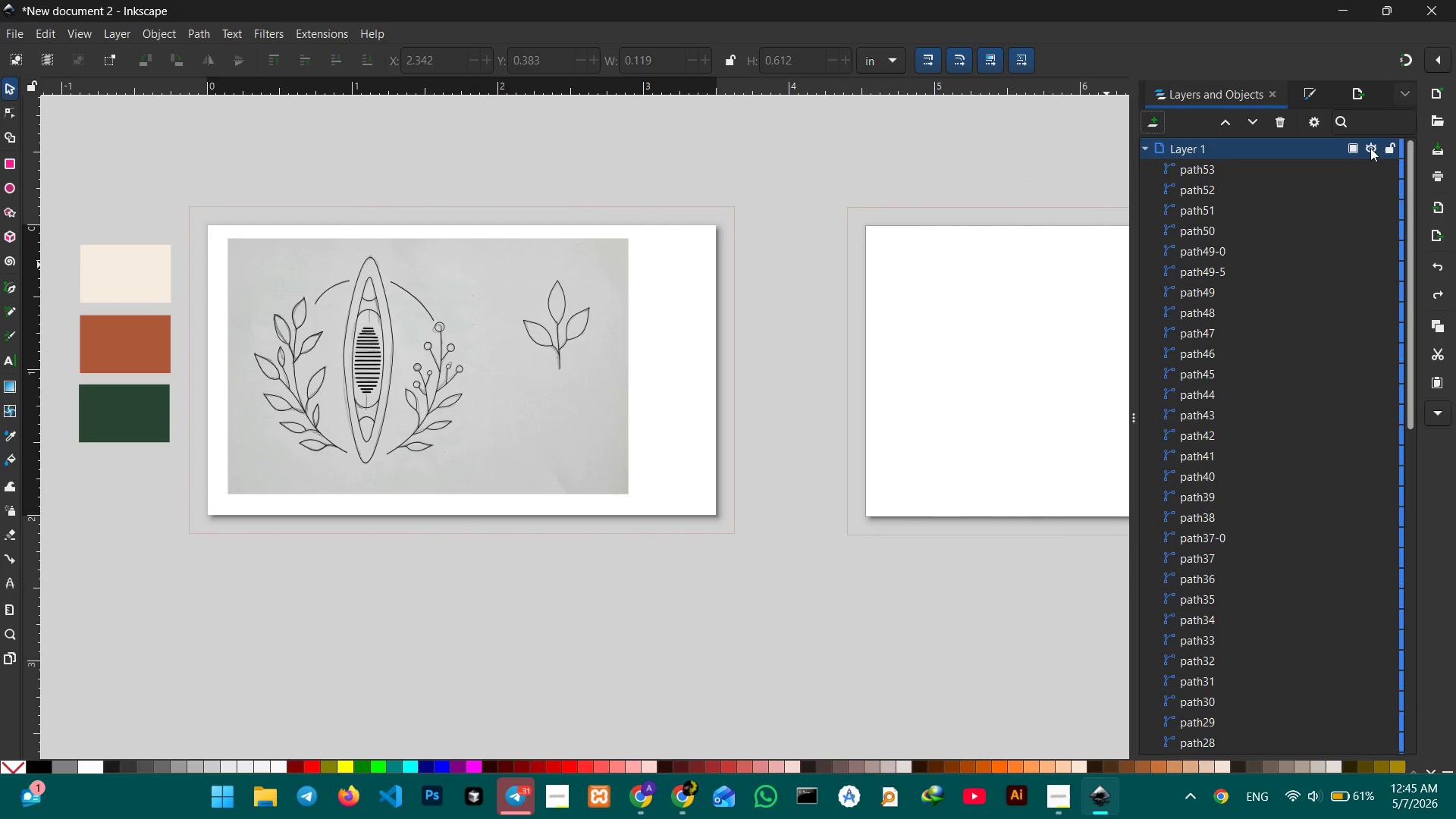 
scroll: coordinate [1322, 283], scroll_direction: down, amount: 24.0
 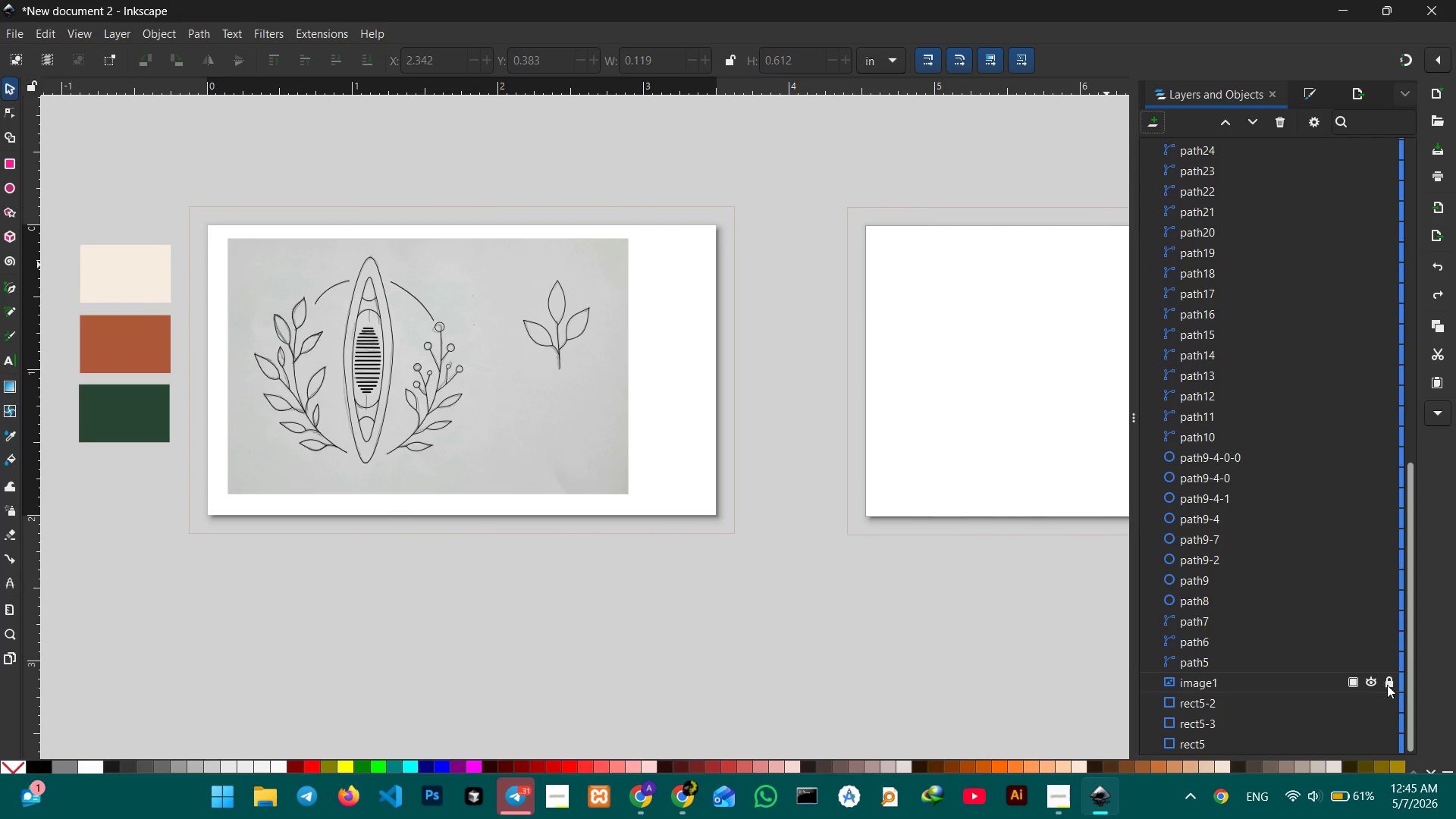 
left_click([1388, 682])
 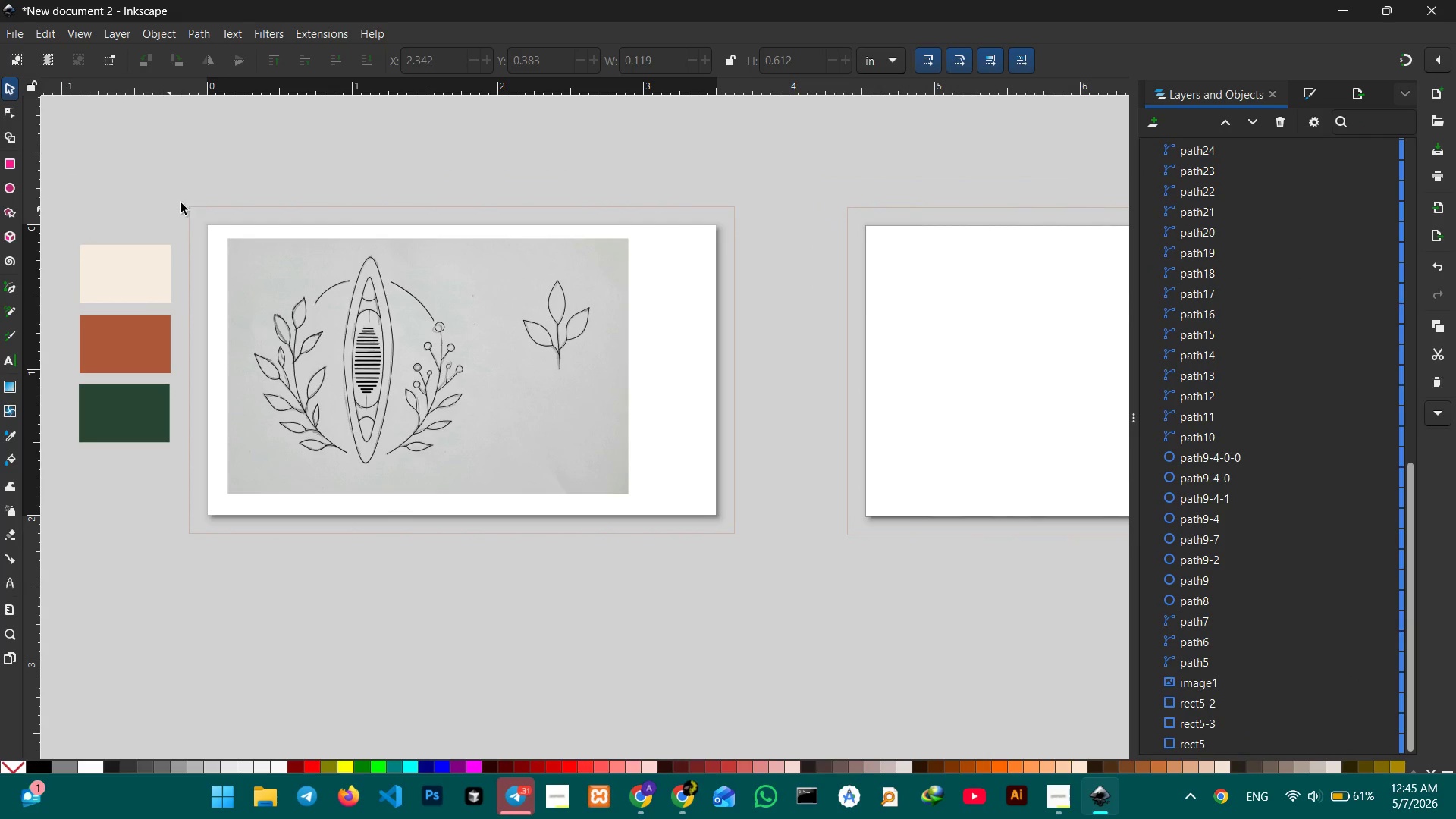 
left_click_drag(start_coordinate=[195, 196], to_coordinate=[720, 582])
 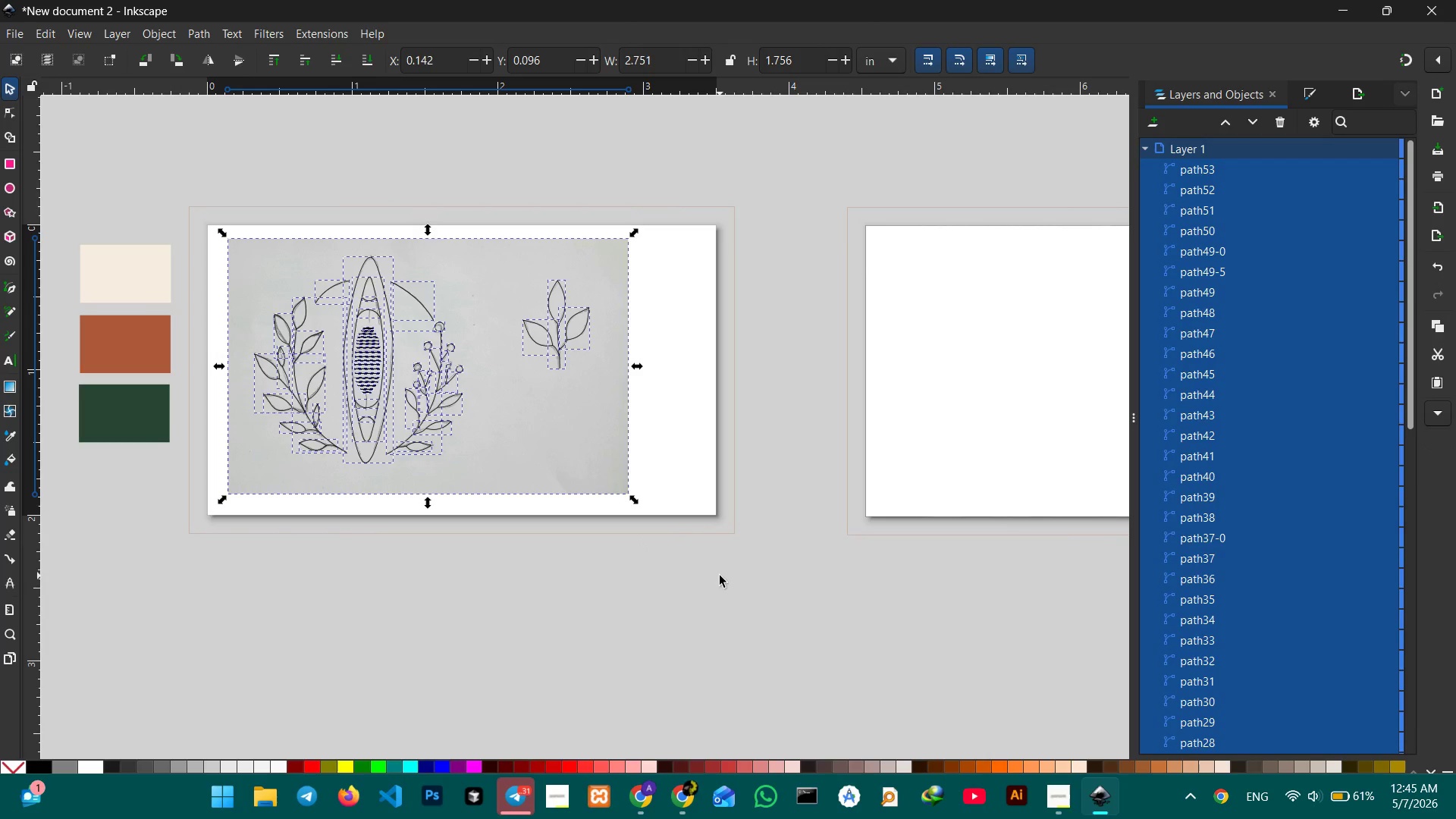 
key(Control+C)
 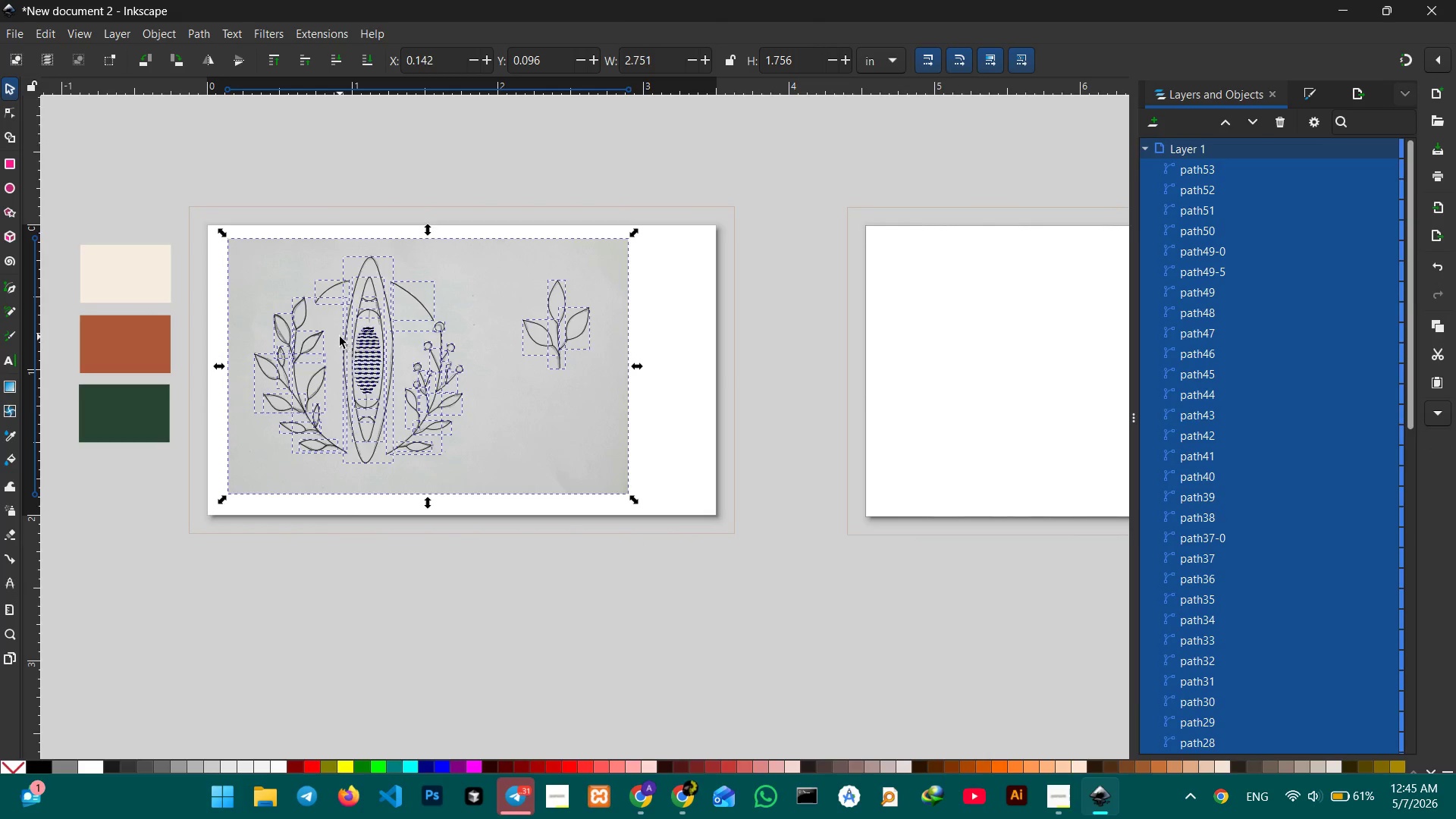 
scroll: coordinate [340, 337], scroll_direction: up, amount: 6.0
 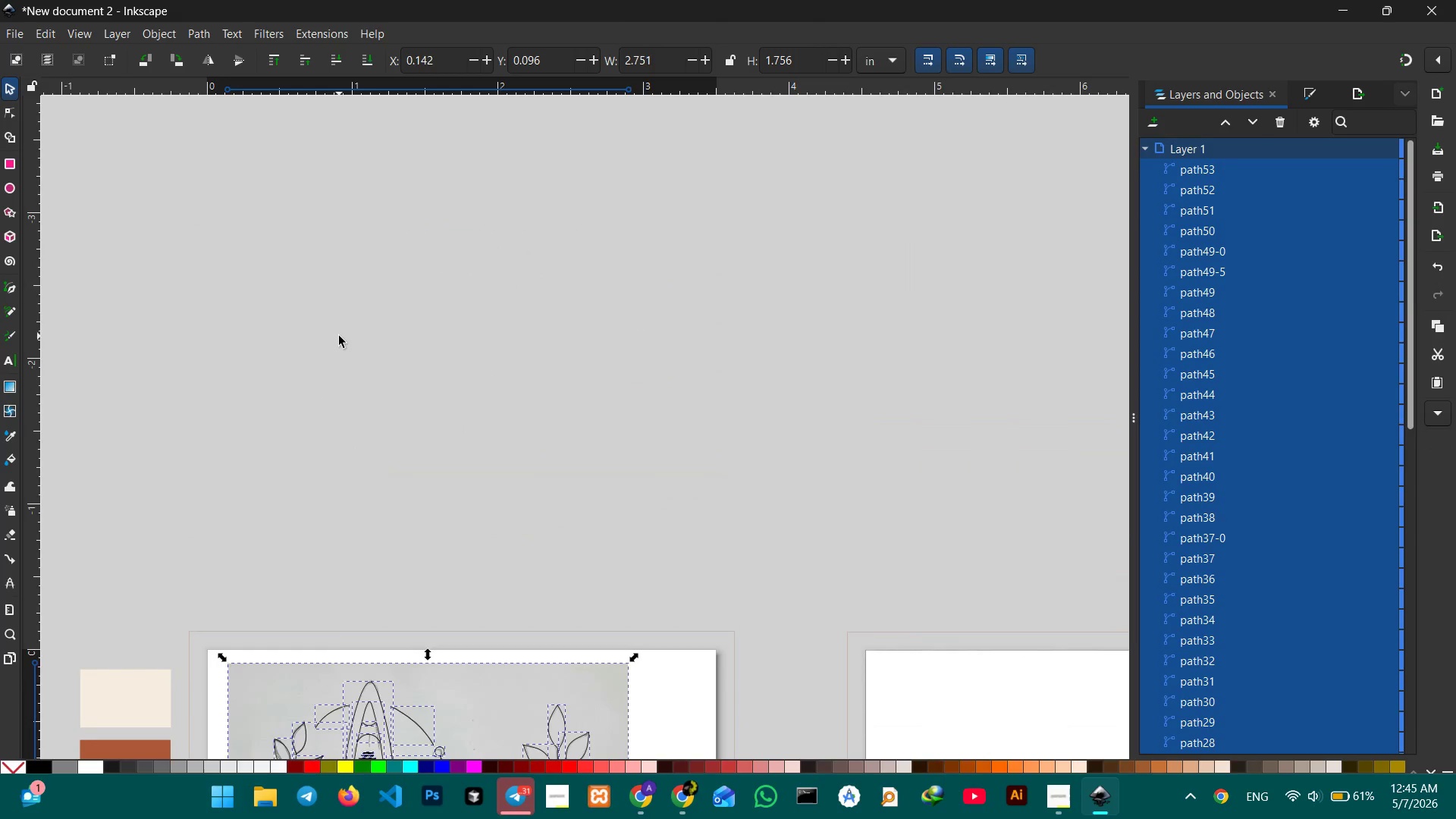 
key(Control+V)
 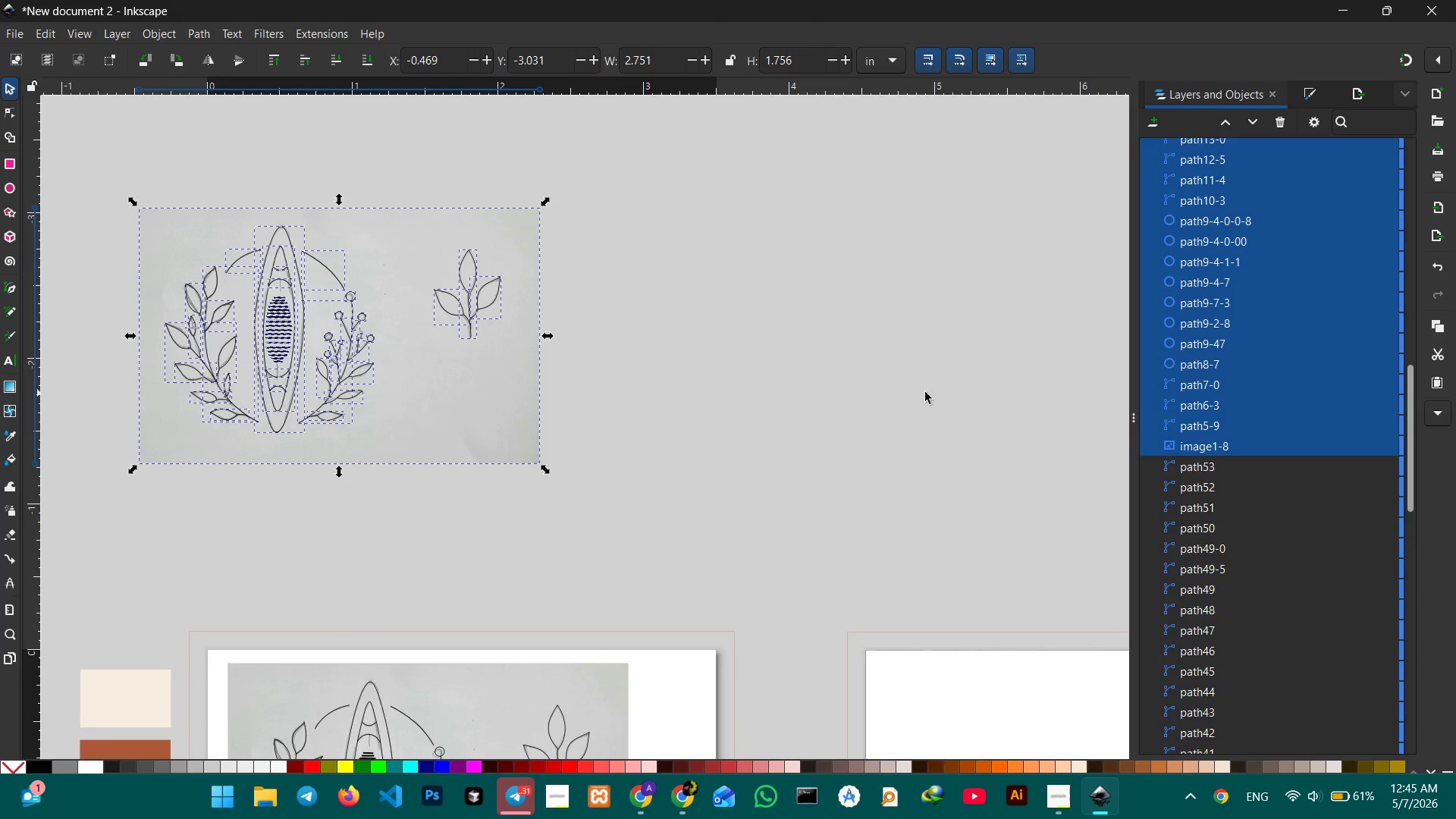 
key(Control+G)
 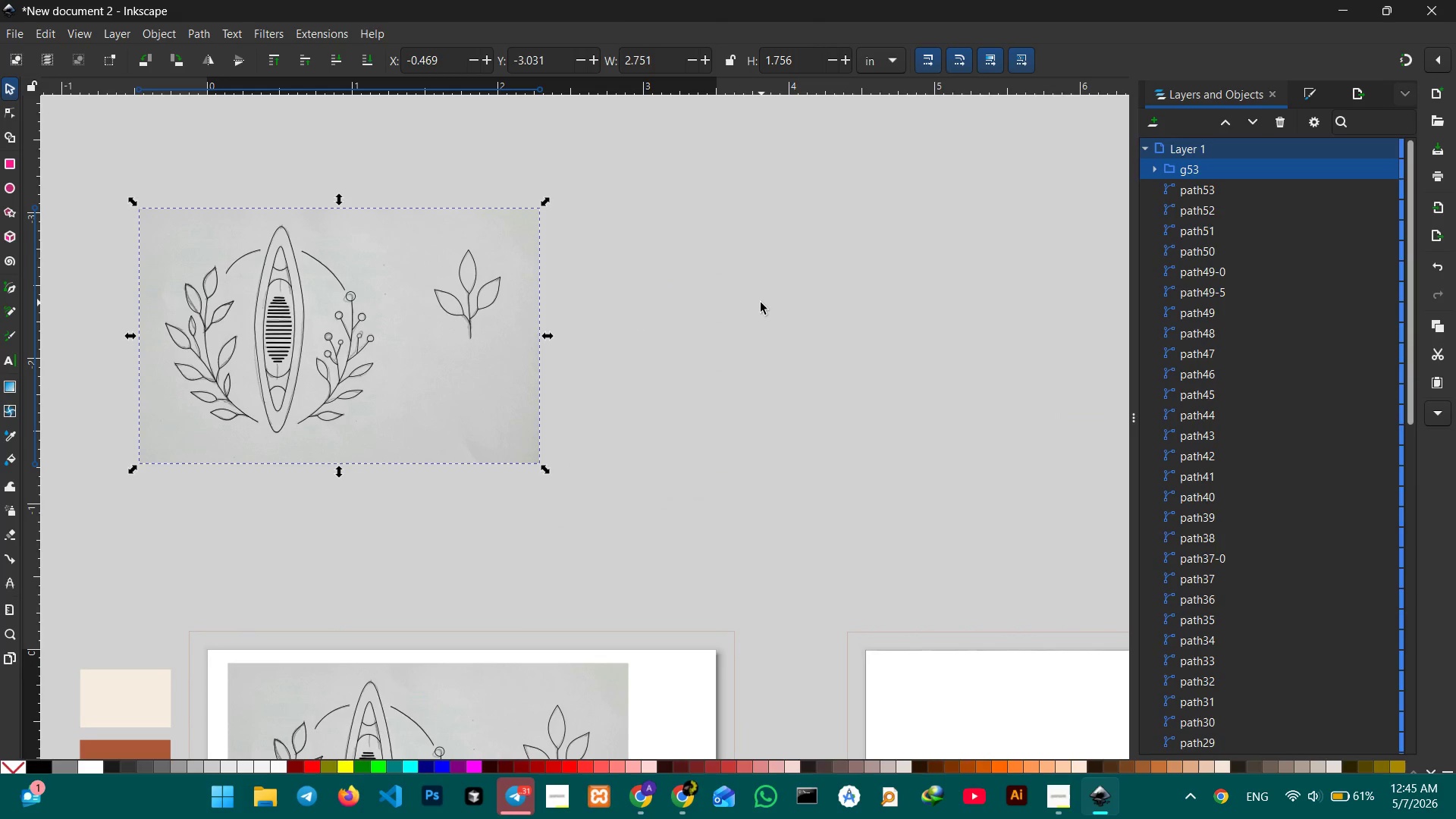 
key(Enter)
 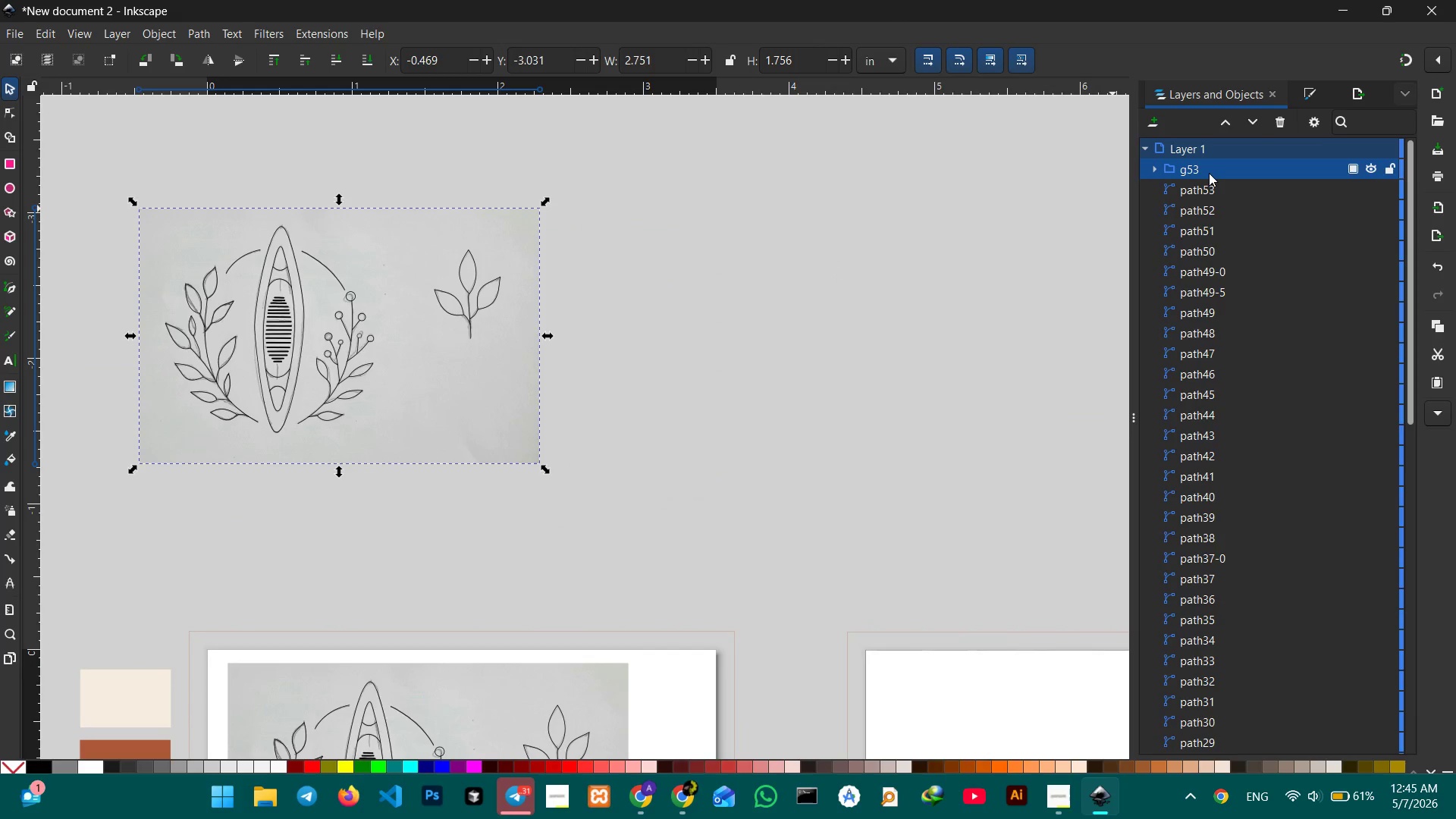 
double_click([1208, 173])
 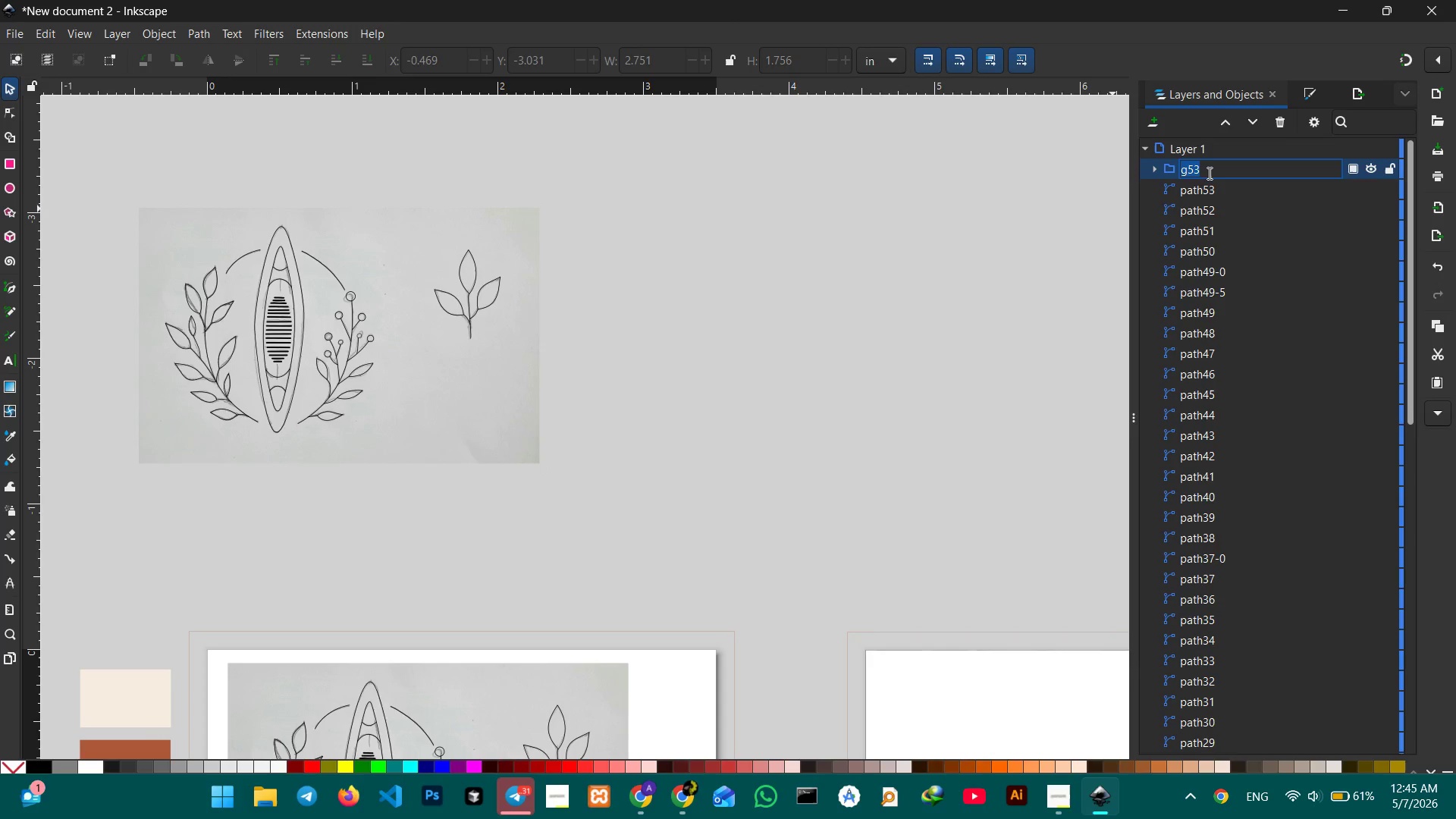 
type(skec)
key(Backspace)
key(Backspace)
type(etch)
 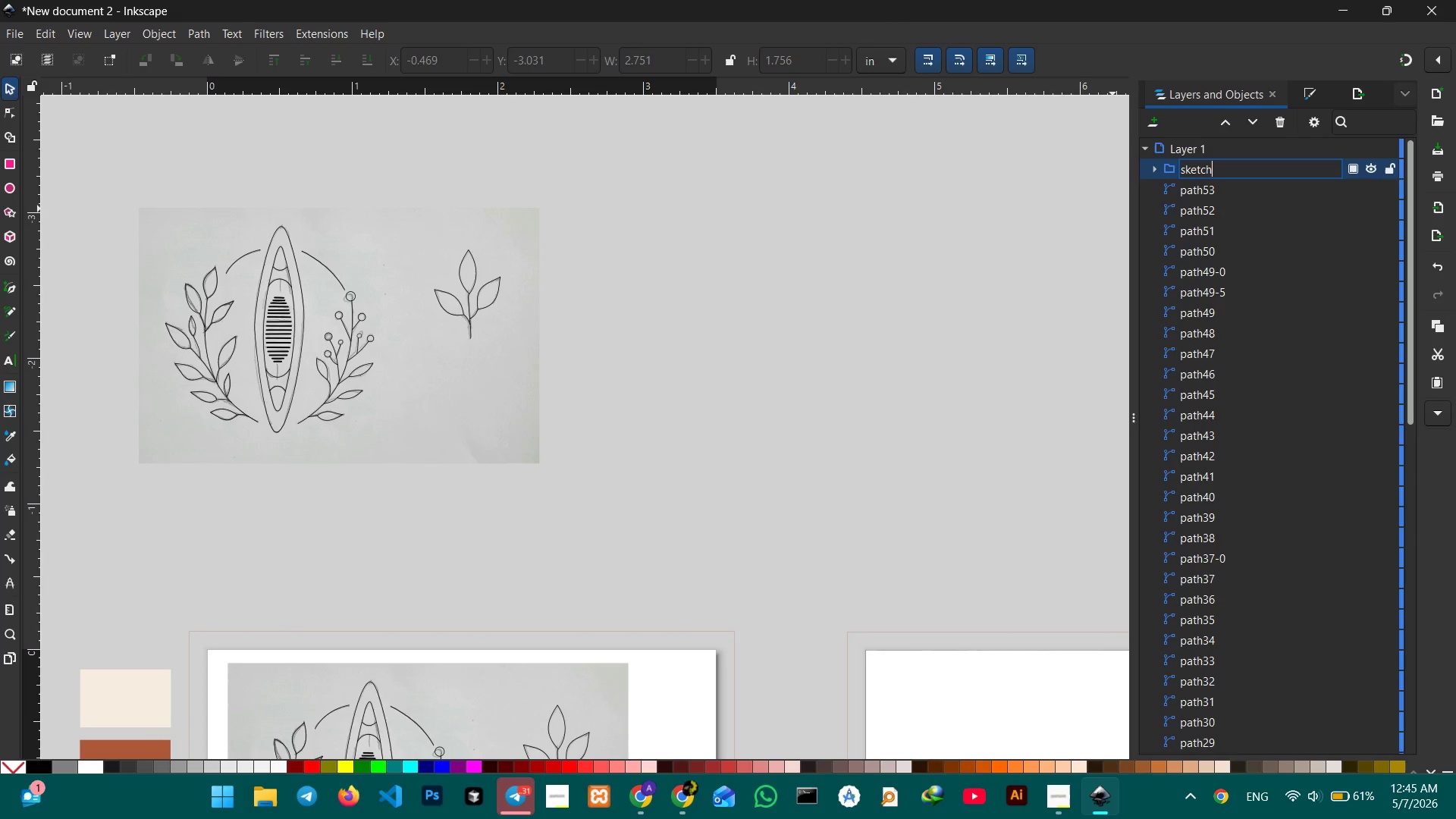 
key(Enter)
 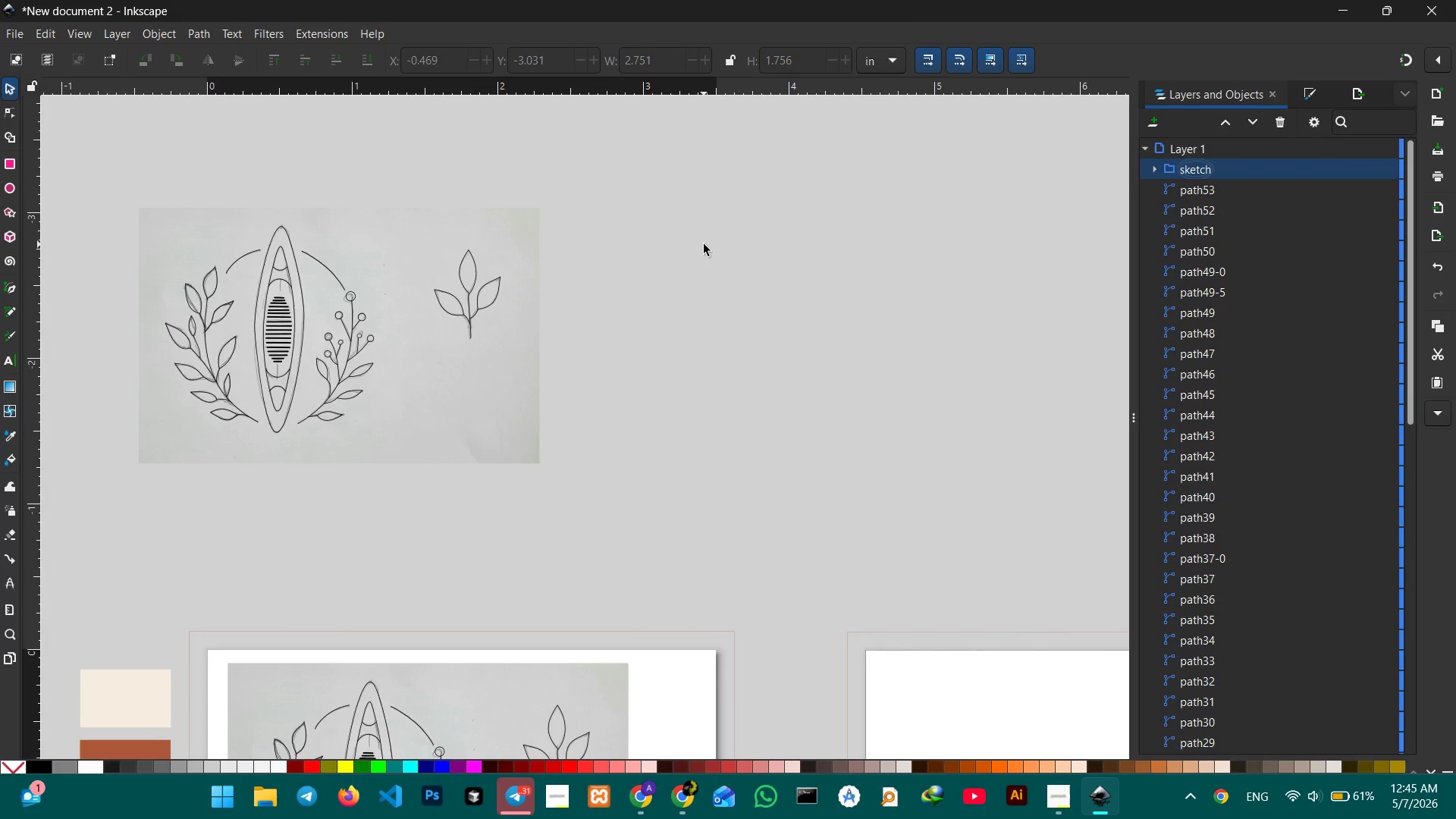 
scroll: coordinate [442, 284], scroll_direction: down, amount: 6.0
 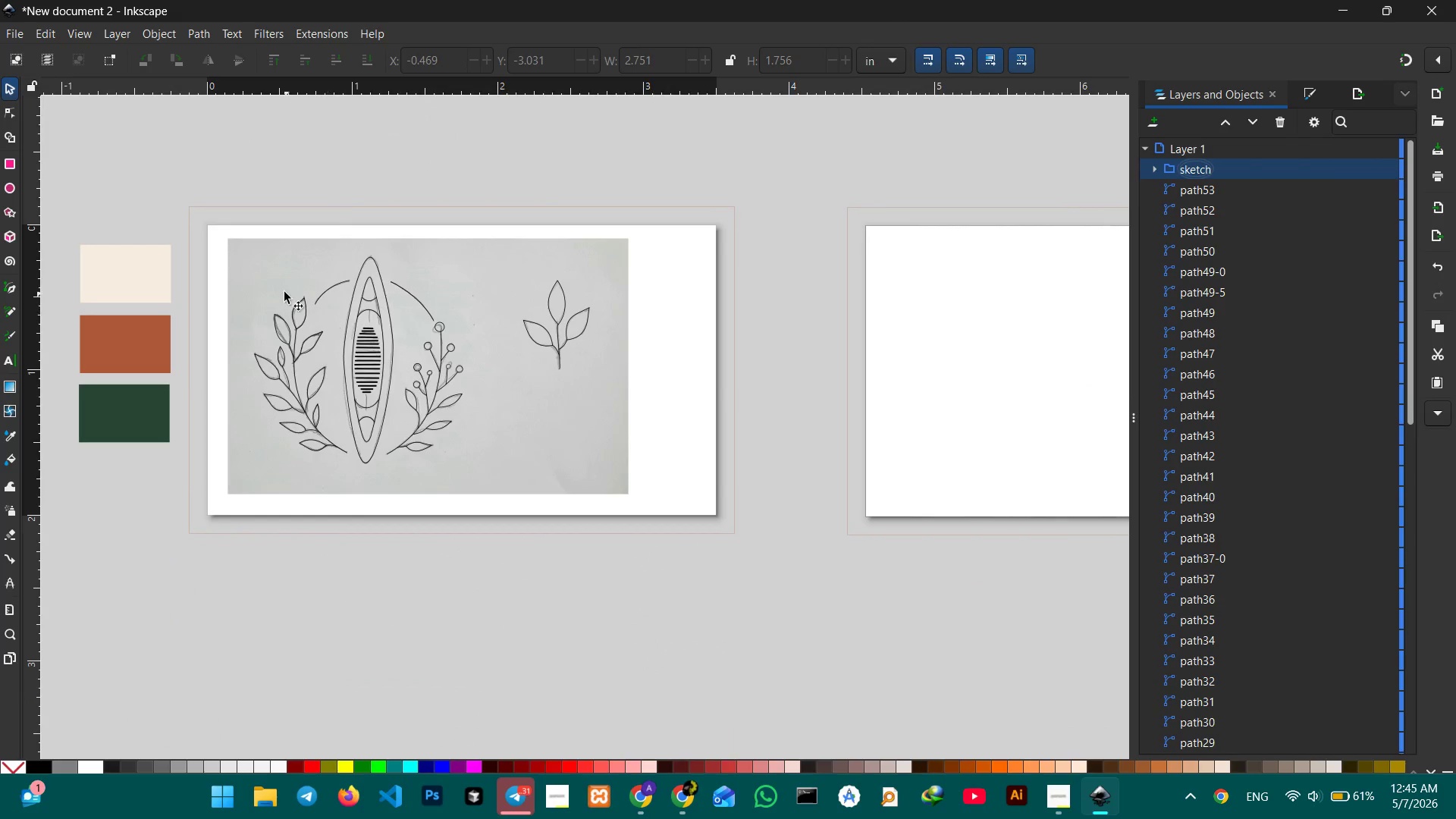 
left_click([284, 290])
 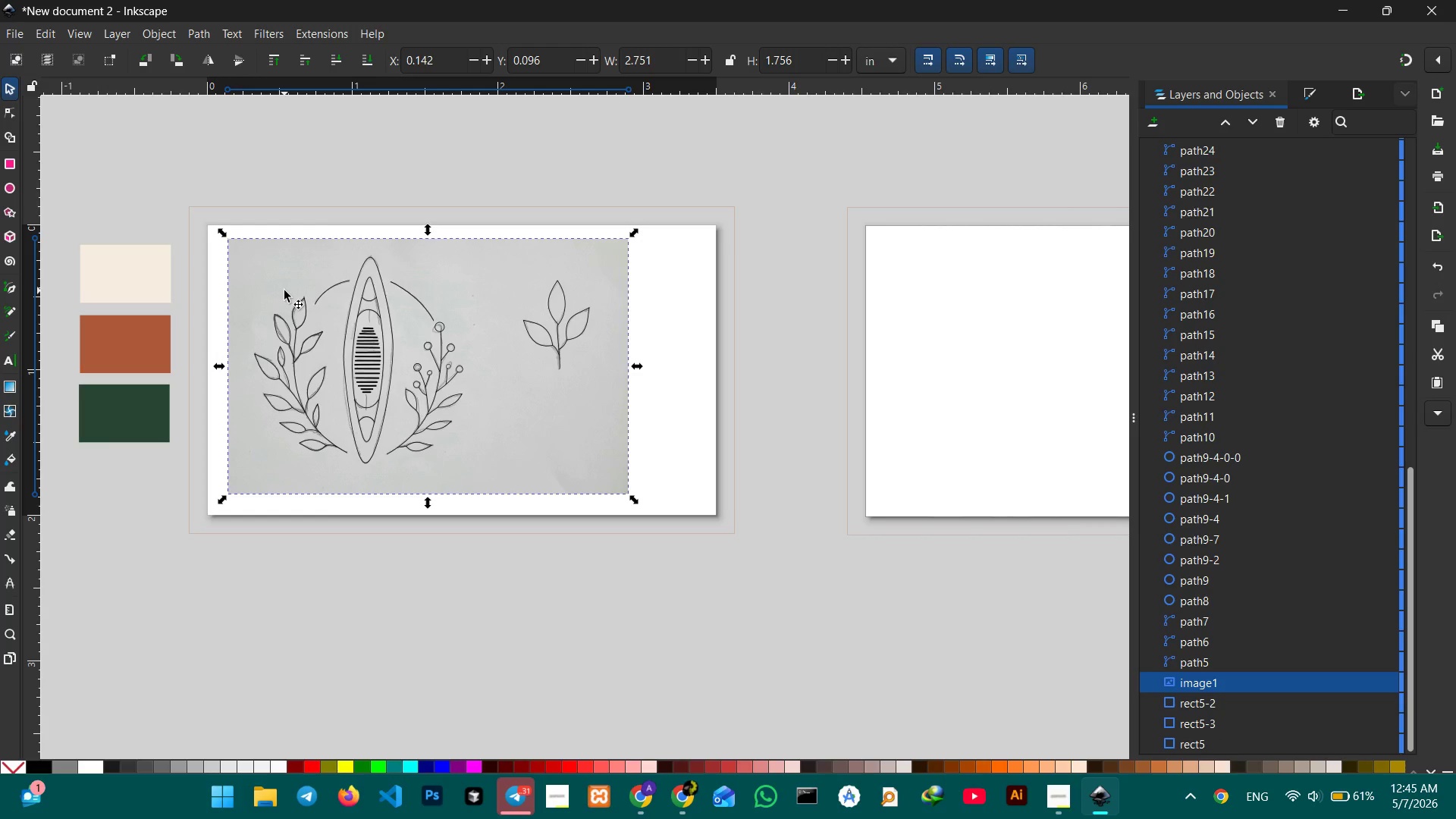 
key(Backspace)
 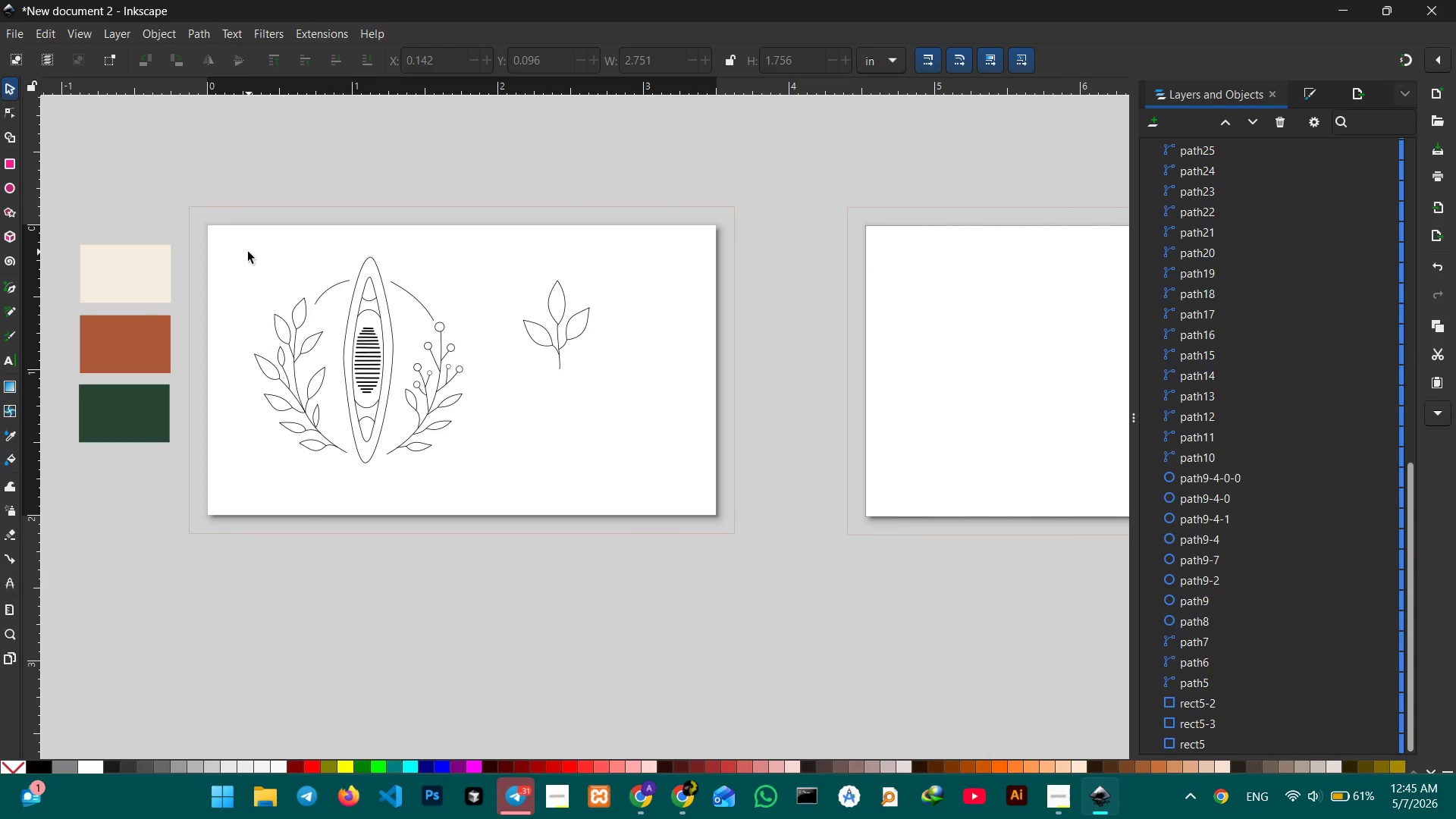 
left_click_drag(start_coordinate=[248, 251], to_coordinate=[505, 491])
 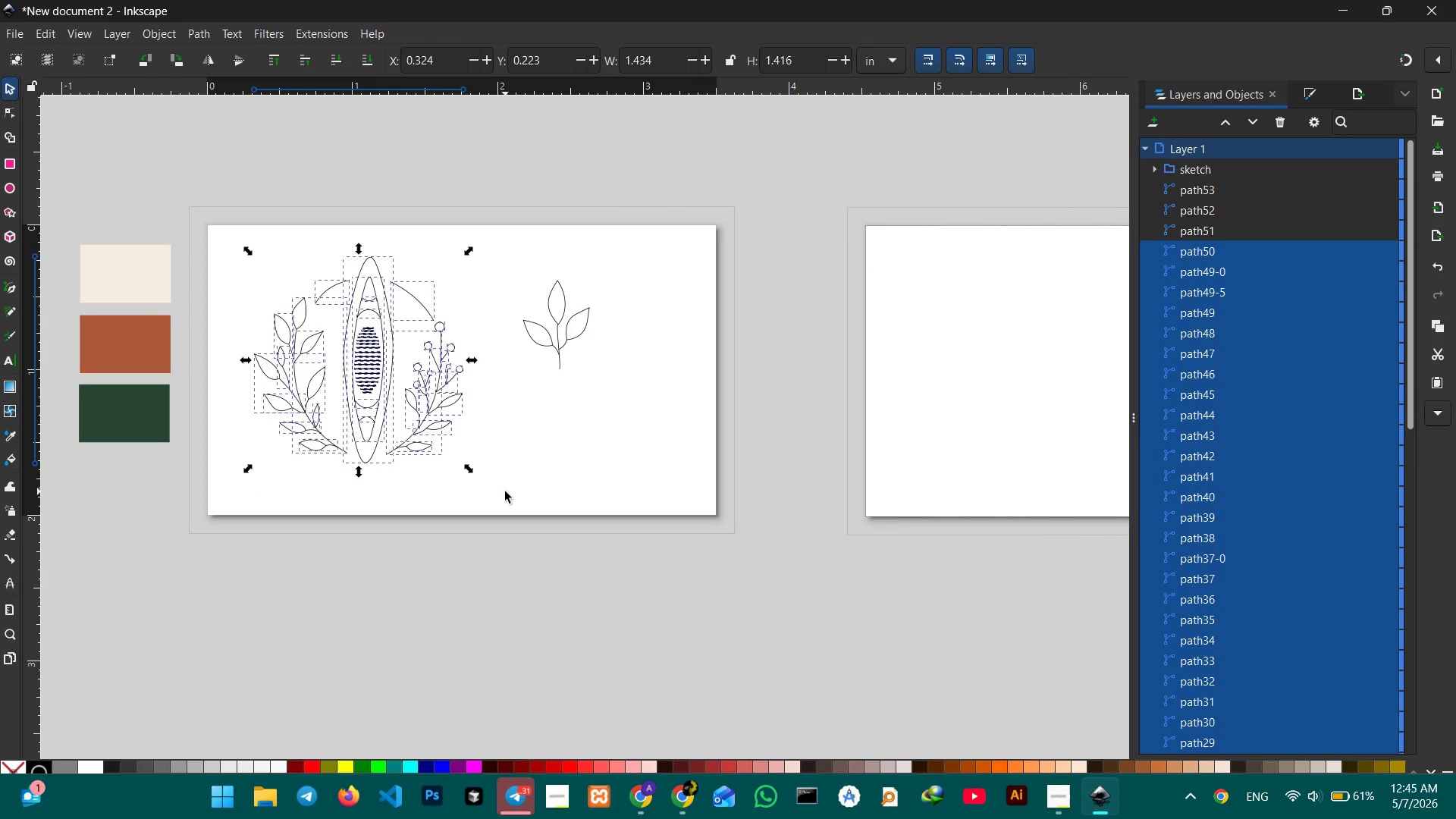 
key(Control+G)
 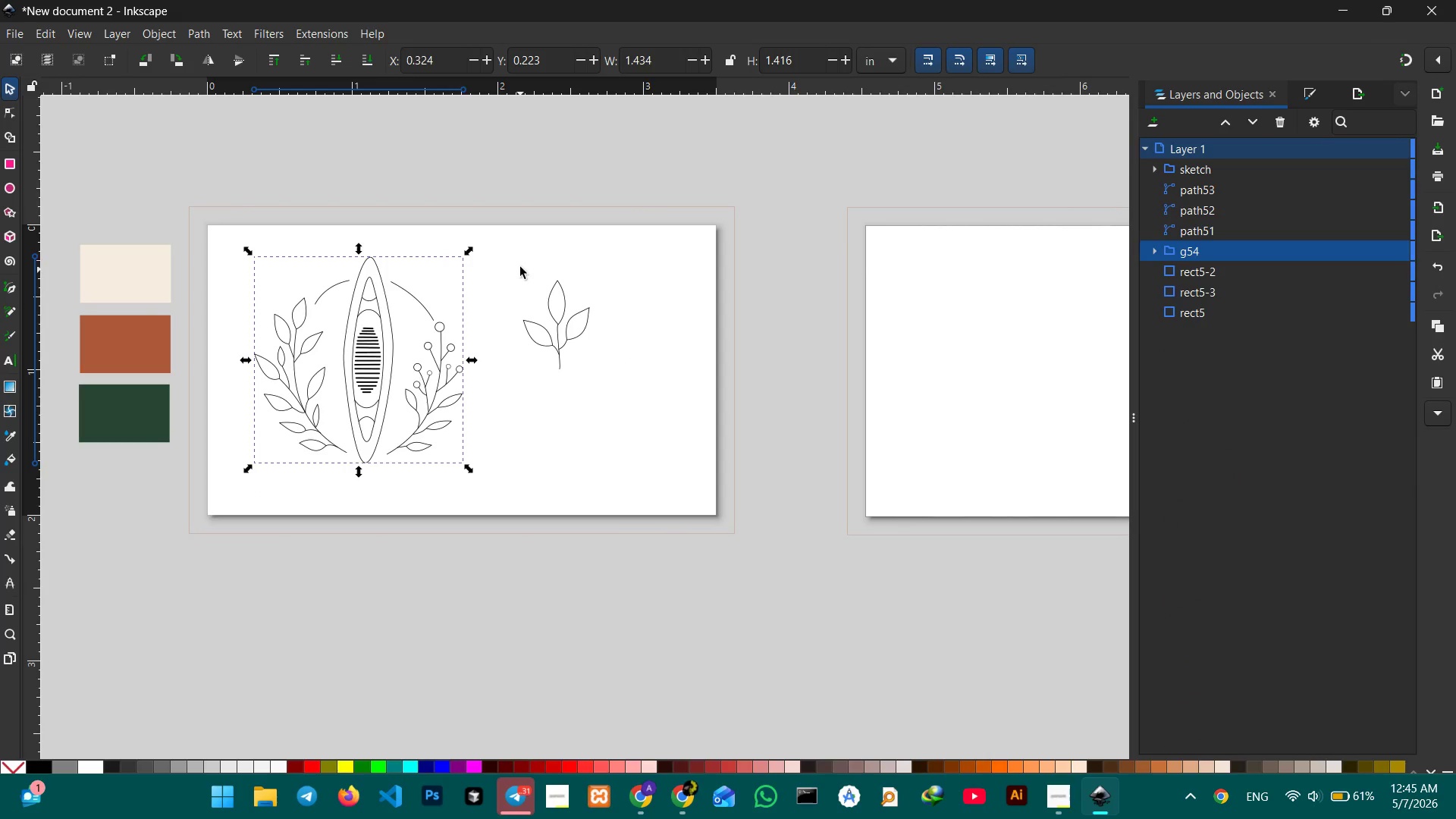 
left_click_drag(start_coordinate=[519, 260], to_coordinate=[651, 422])
 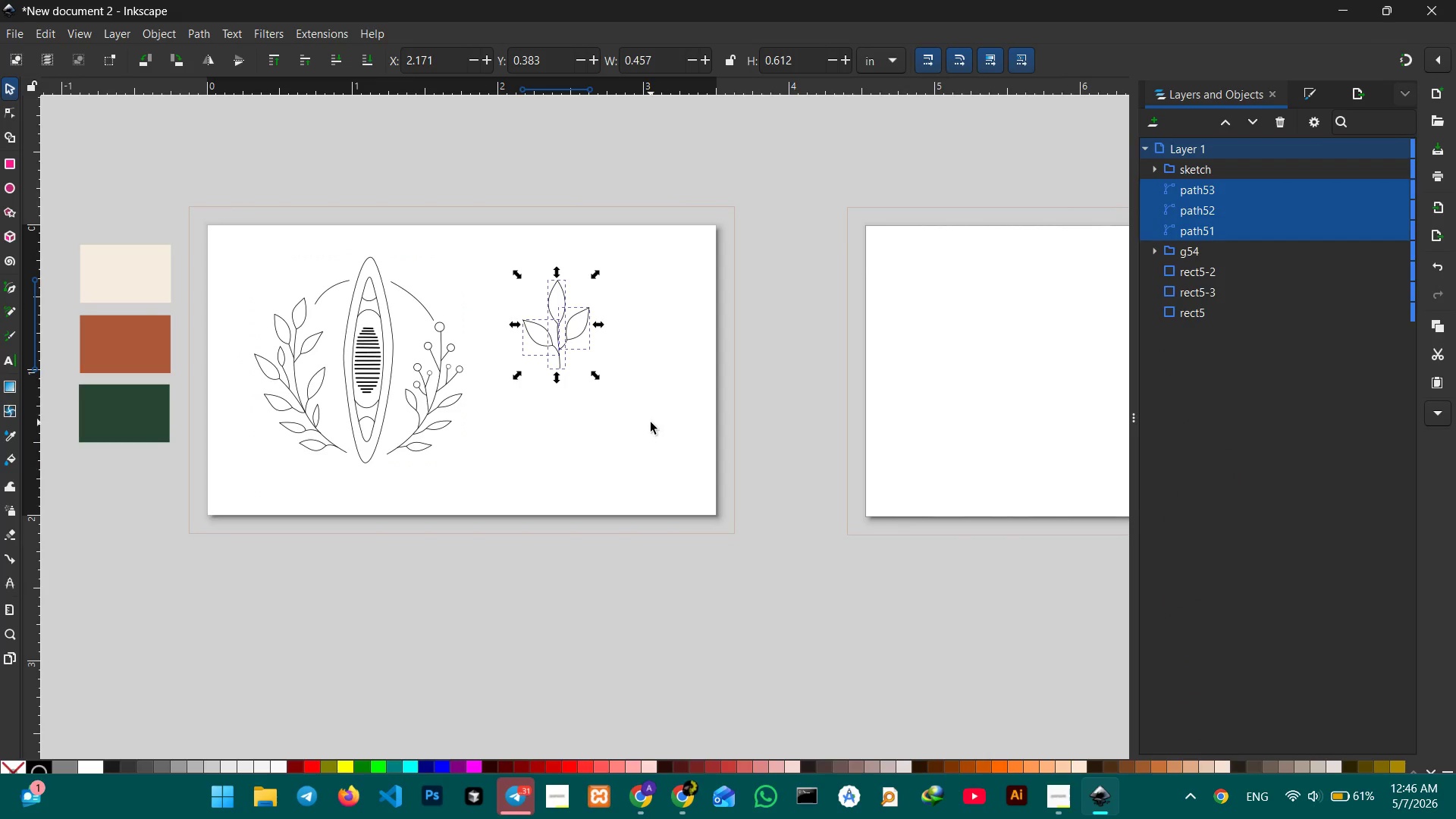 
key(Control+G)
 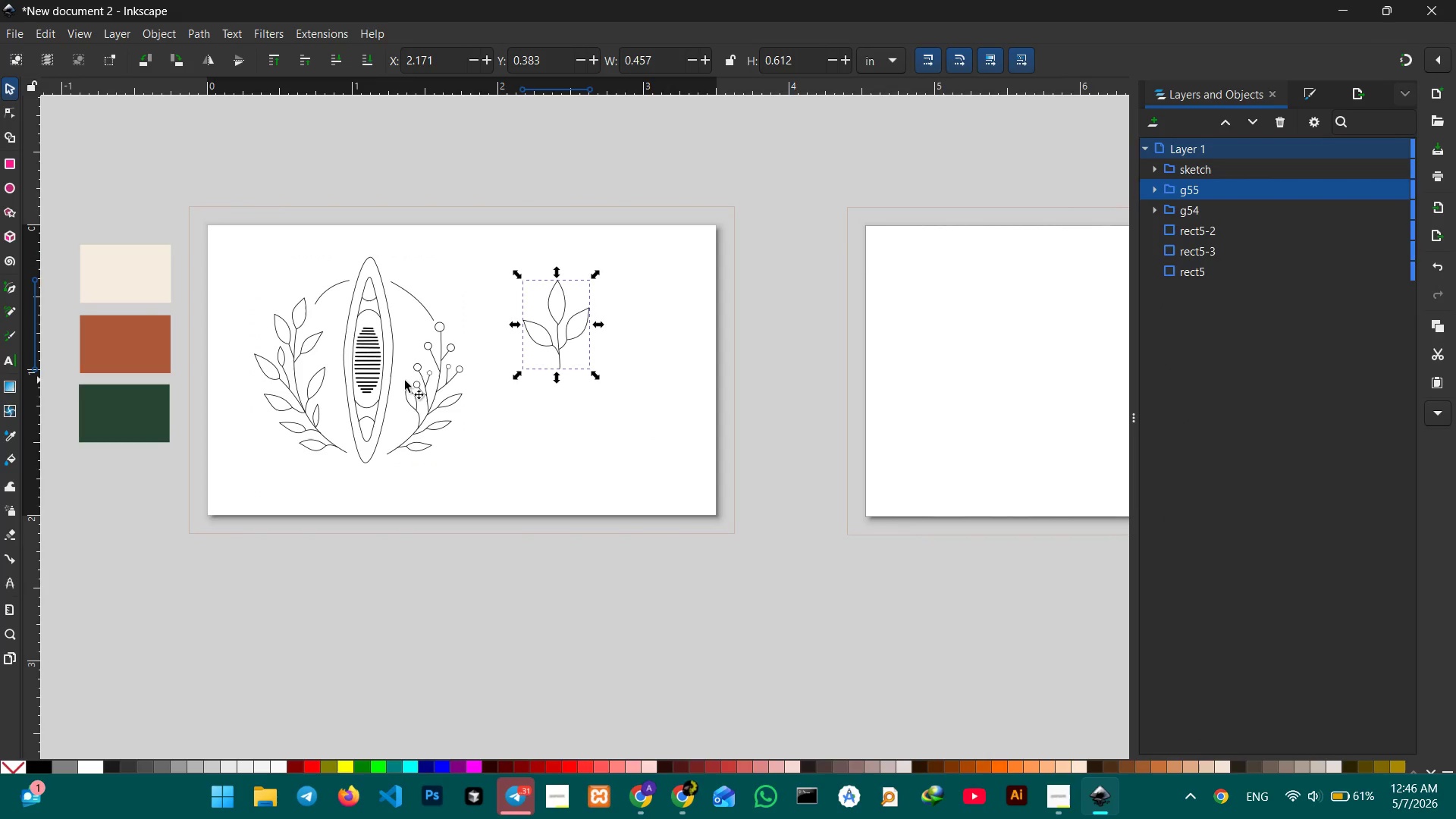 
left_click([397, 383])
 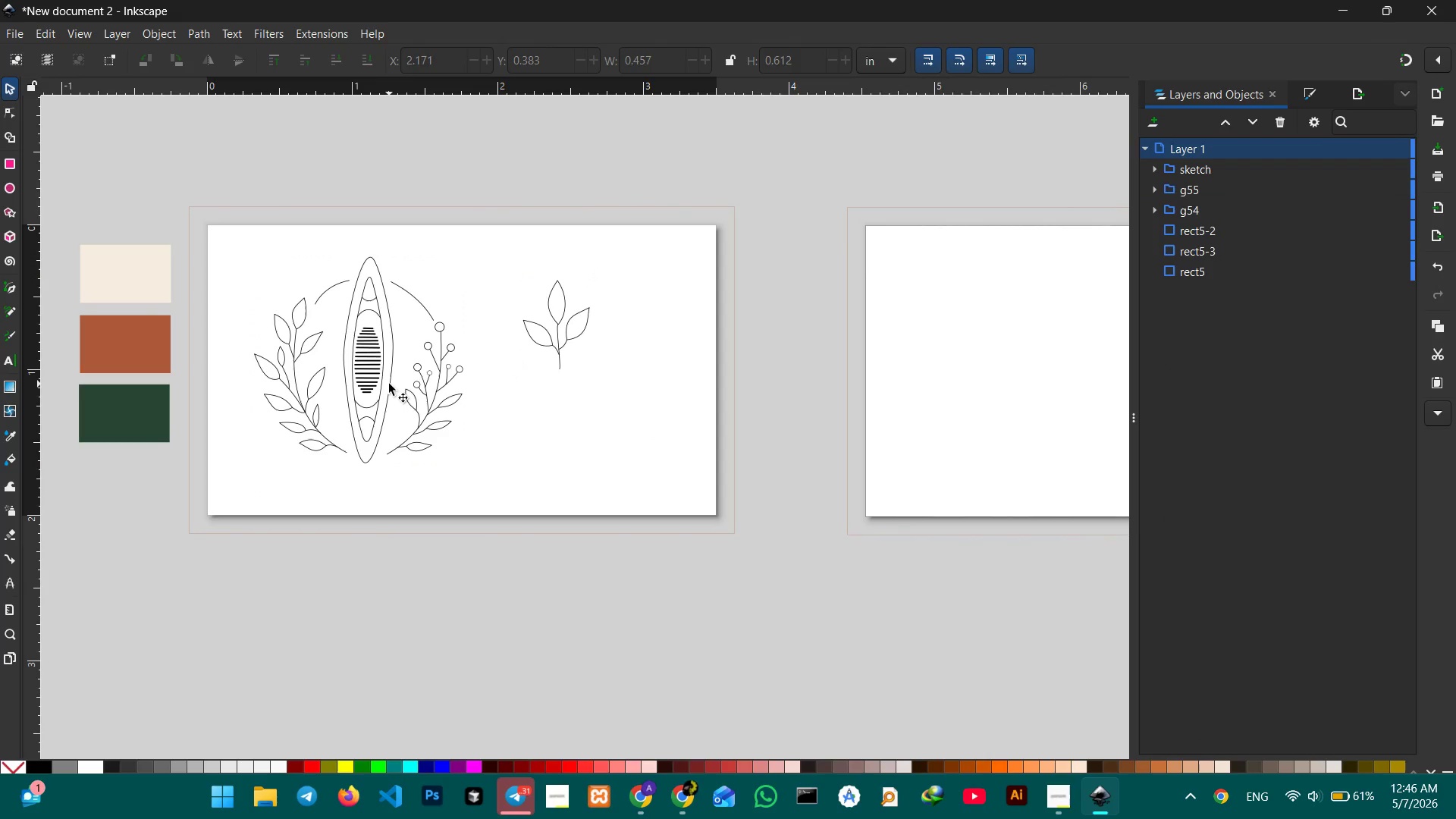 
double_click([389, 384])
 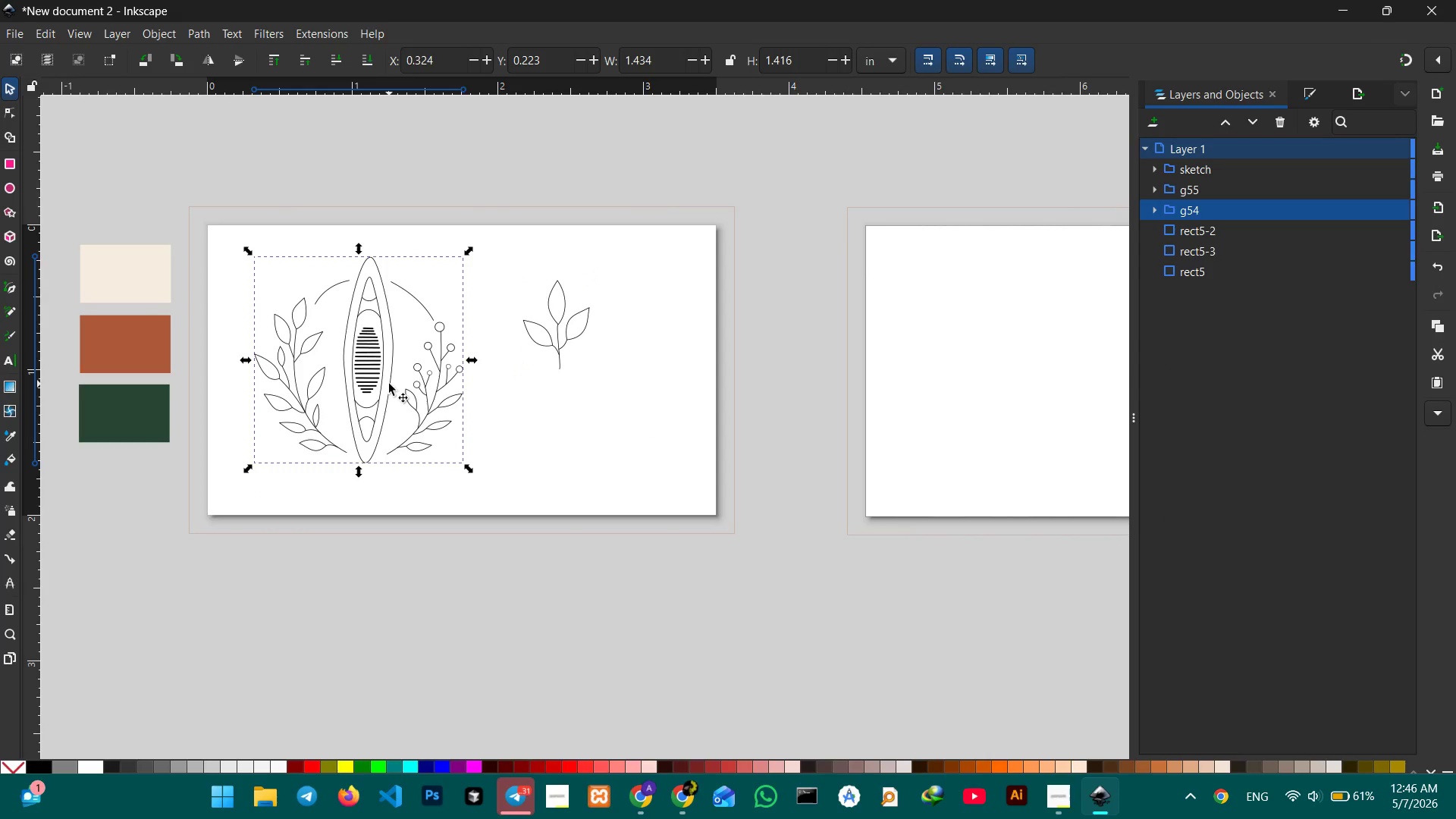 
hold_key(key=ShiftLeft, duration=1.47)
left_click([557, 349])
 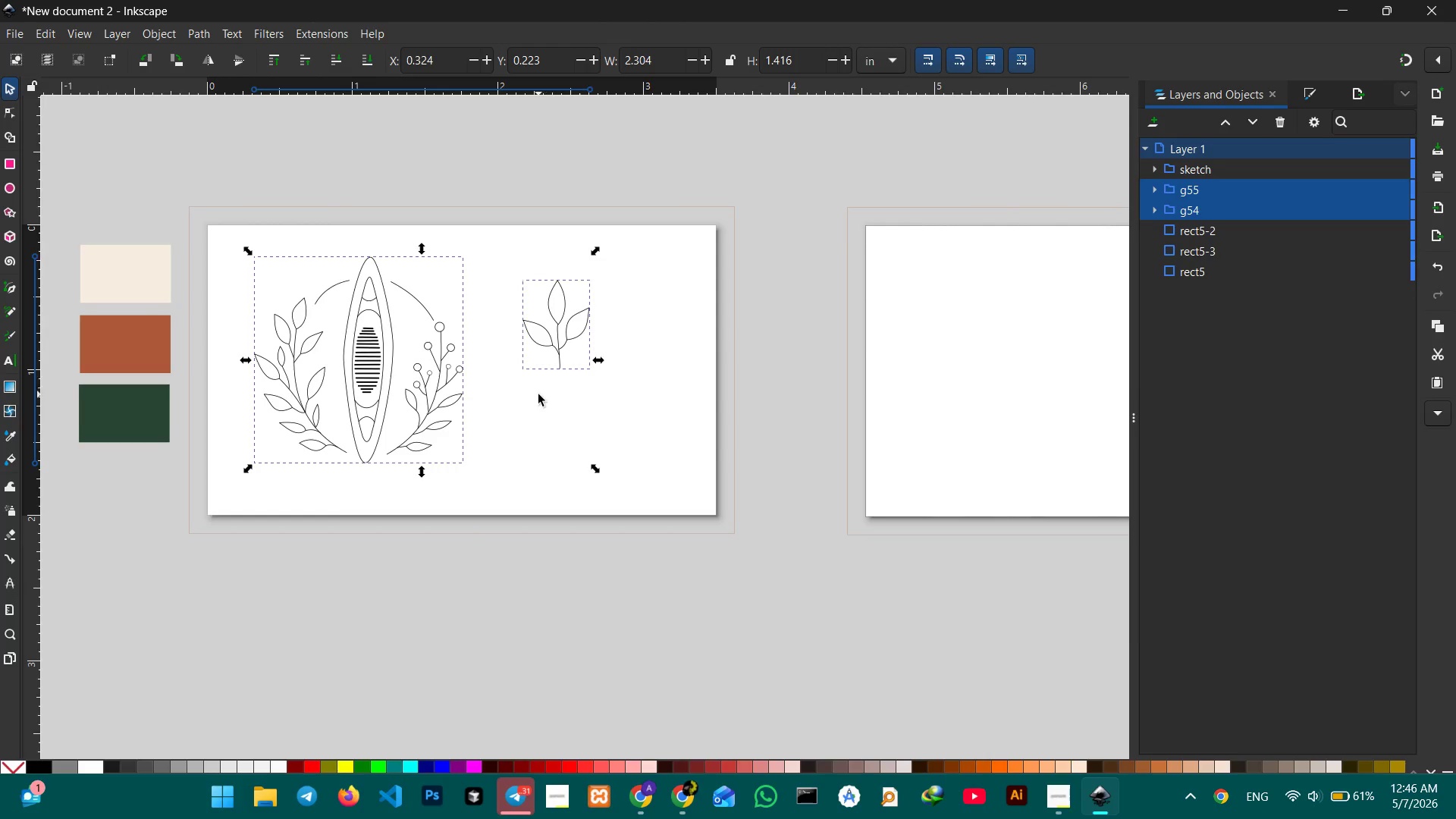 
scroll: coordinate [538, 394], scroll_direction: up, amount: 2.0
 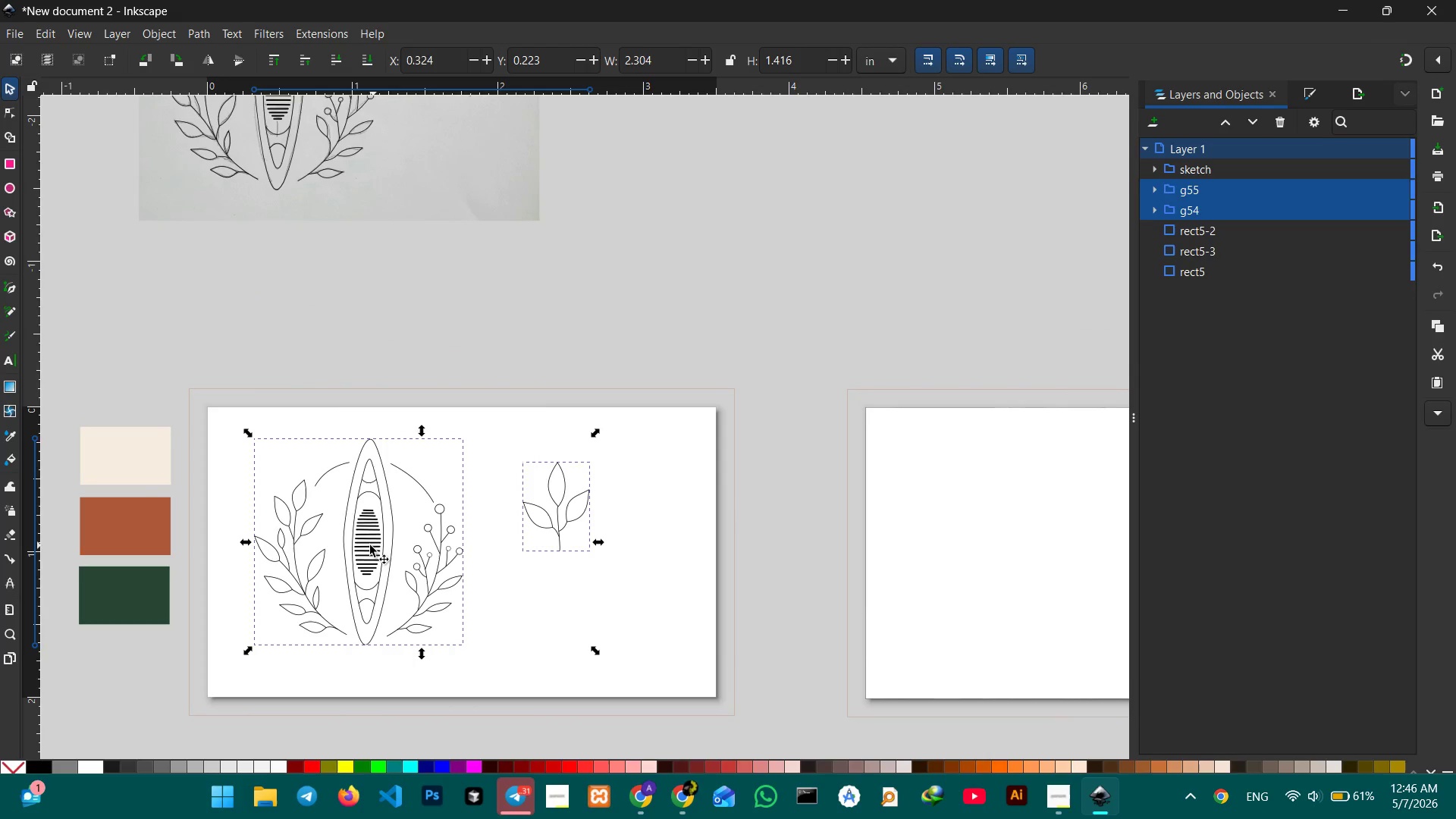 
left_click_drag(start_coordinate=[369, 545], to_coordinate=[370, 303])
 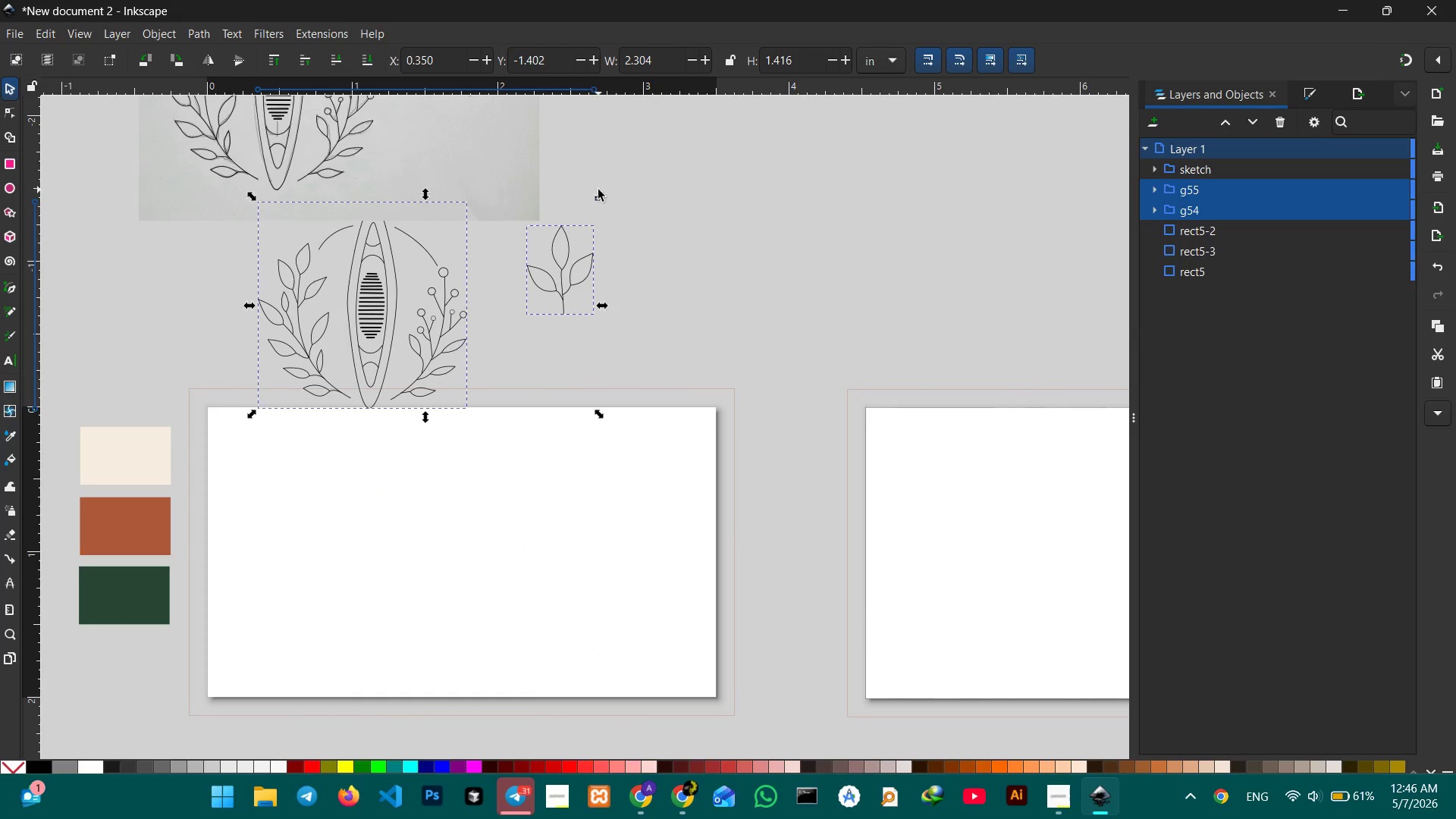 
hold_key(key=ControlLeft, duration=2.73)
left_click_drag(start_coordinate=[599, 192], to_coordinate=[492, 250])
 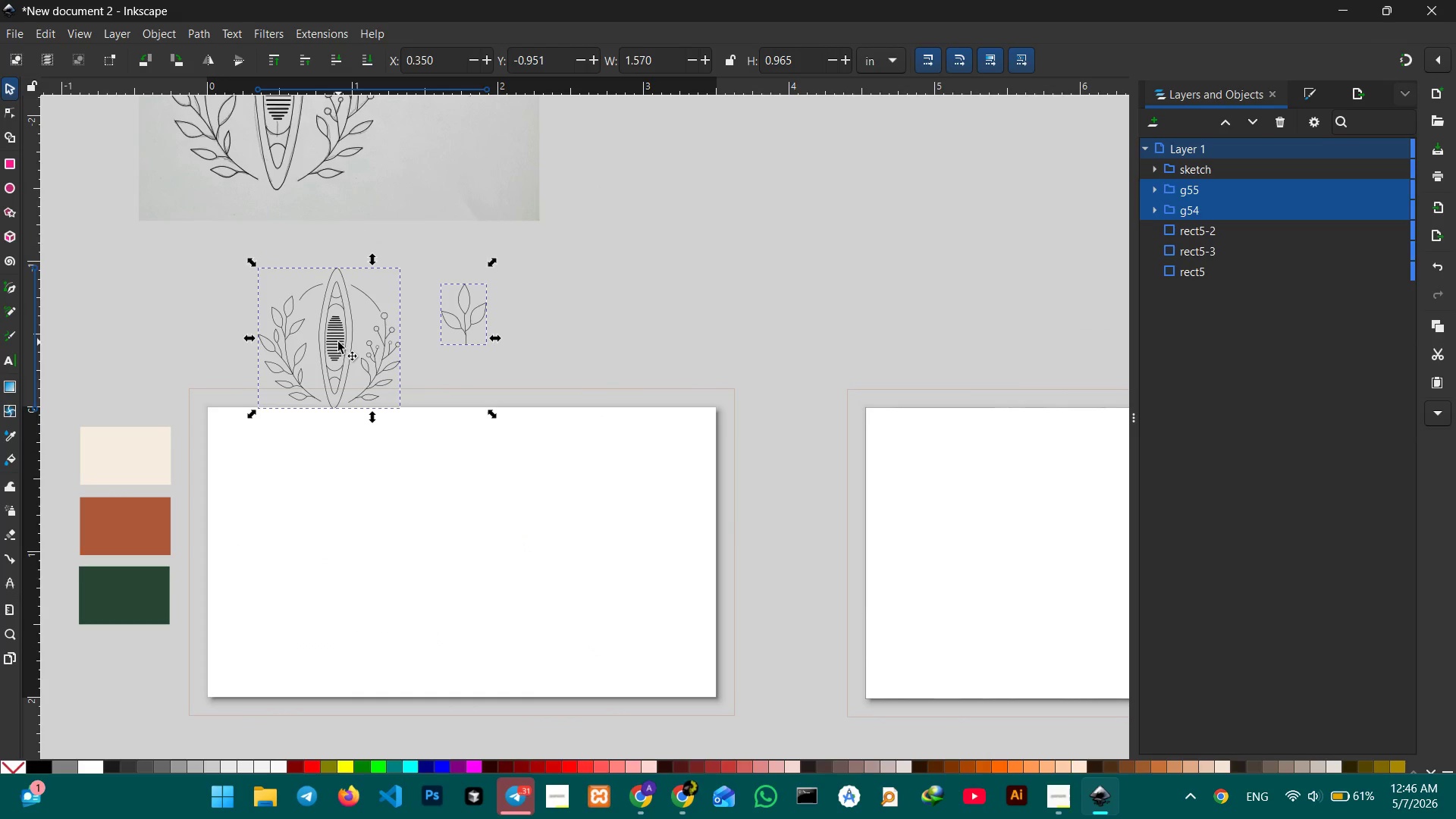 
left_click_drag(start_coordinate=[338, 342], to_coordinate=[340, 306])
 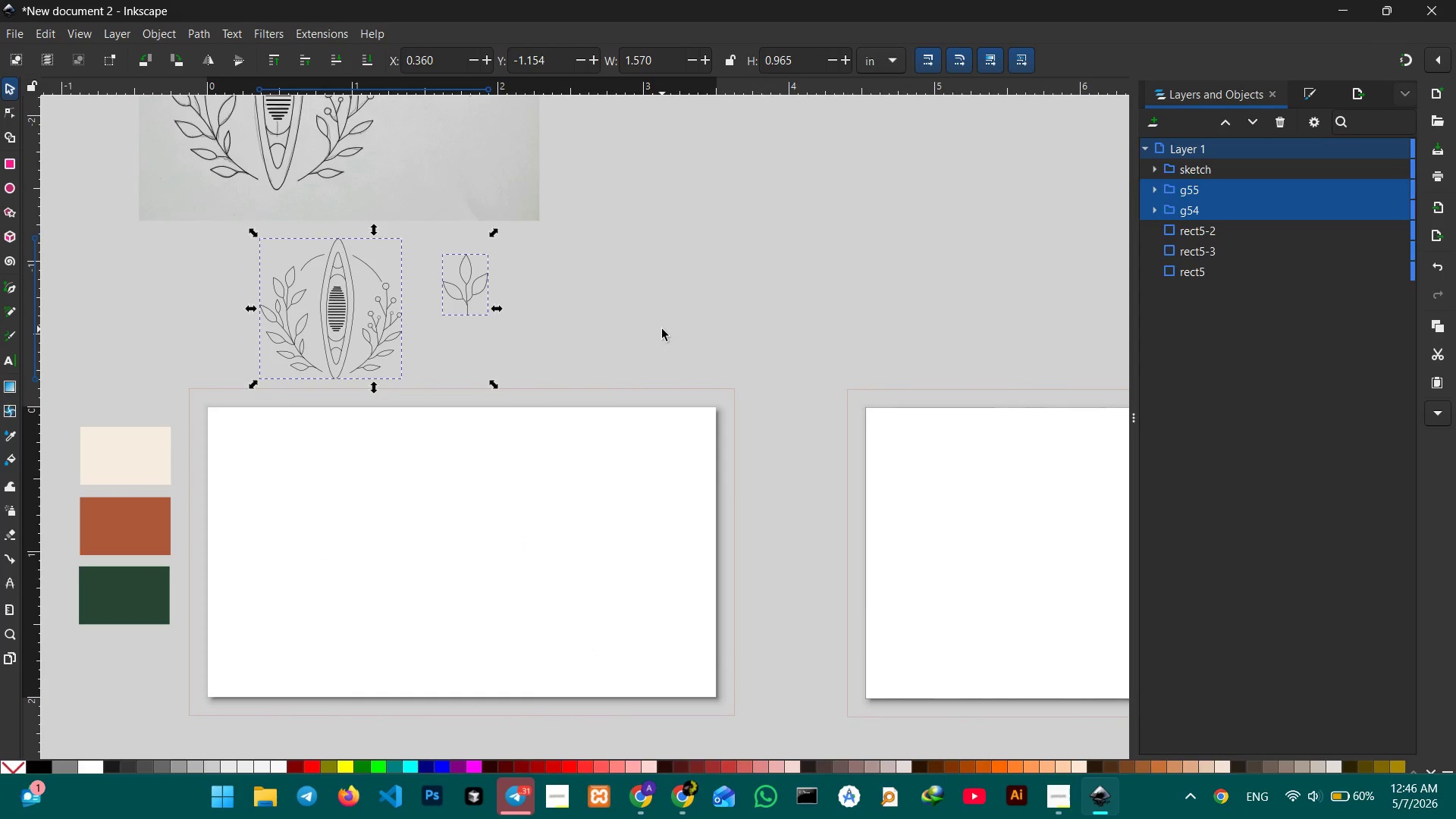 
left_click([662, 329])
 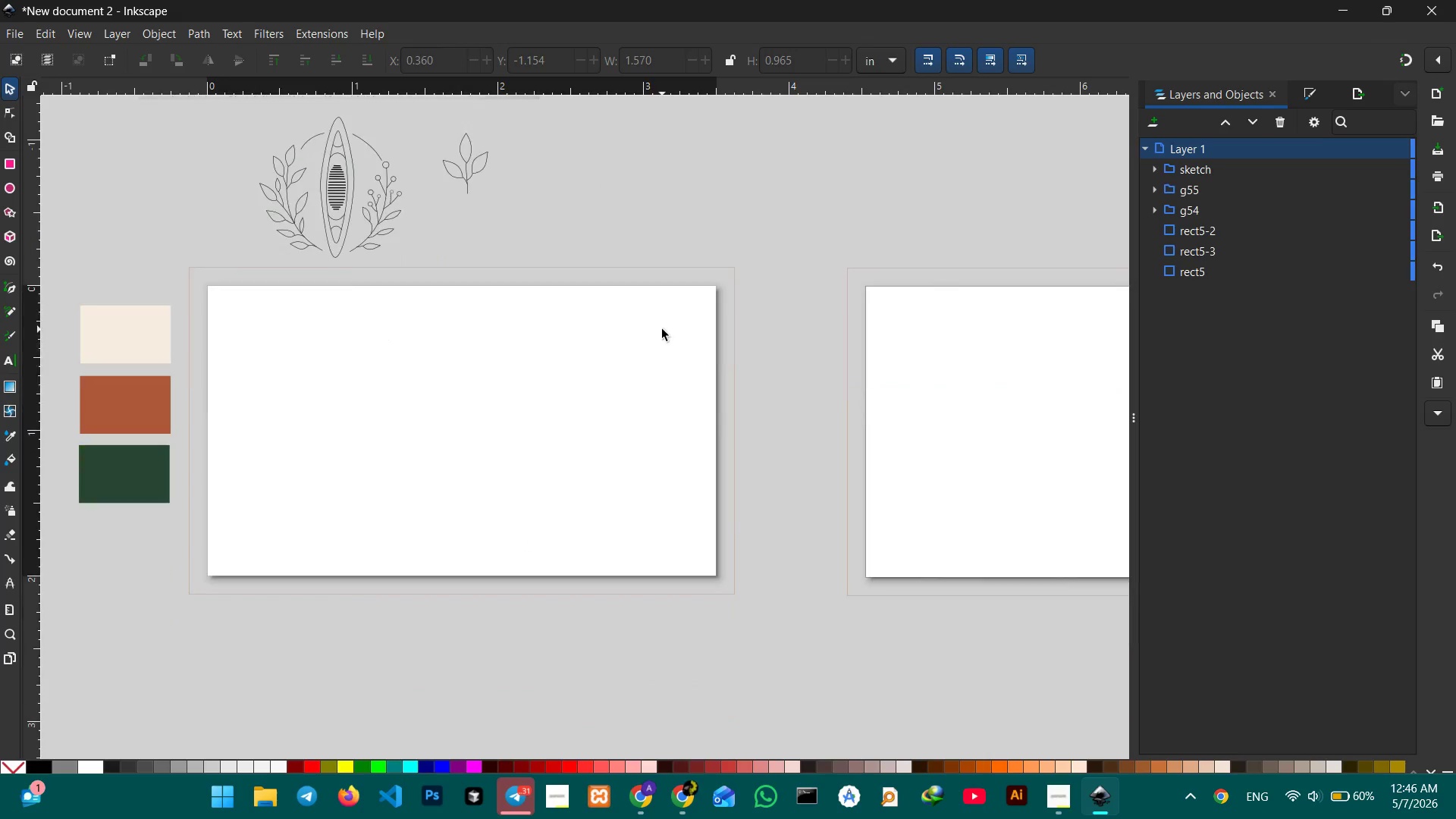 
scroll: coordinate [662, 329], scroll_direction: down, amount: 2.0
 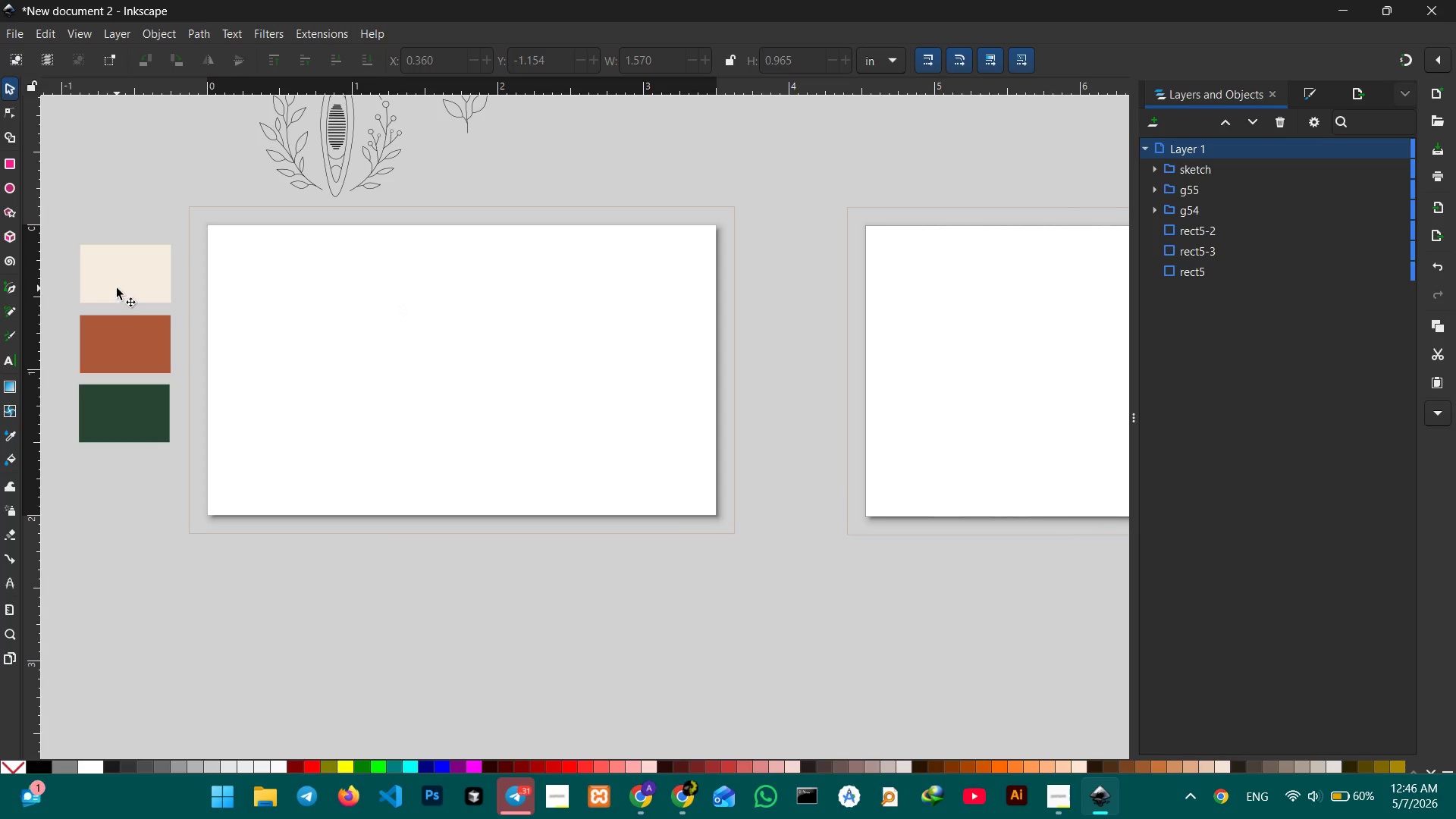 
left_click([117, 288])
 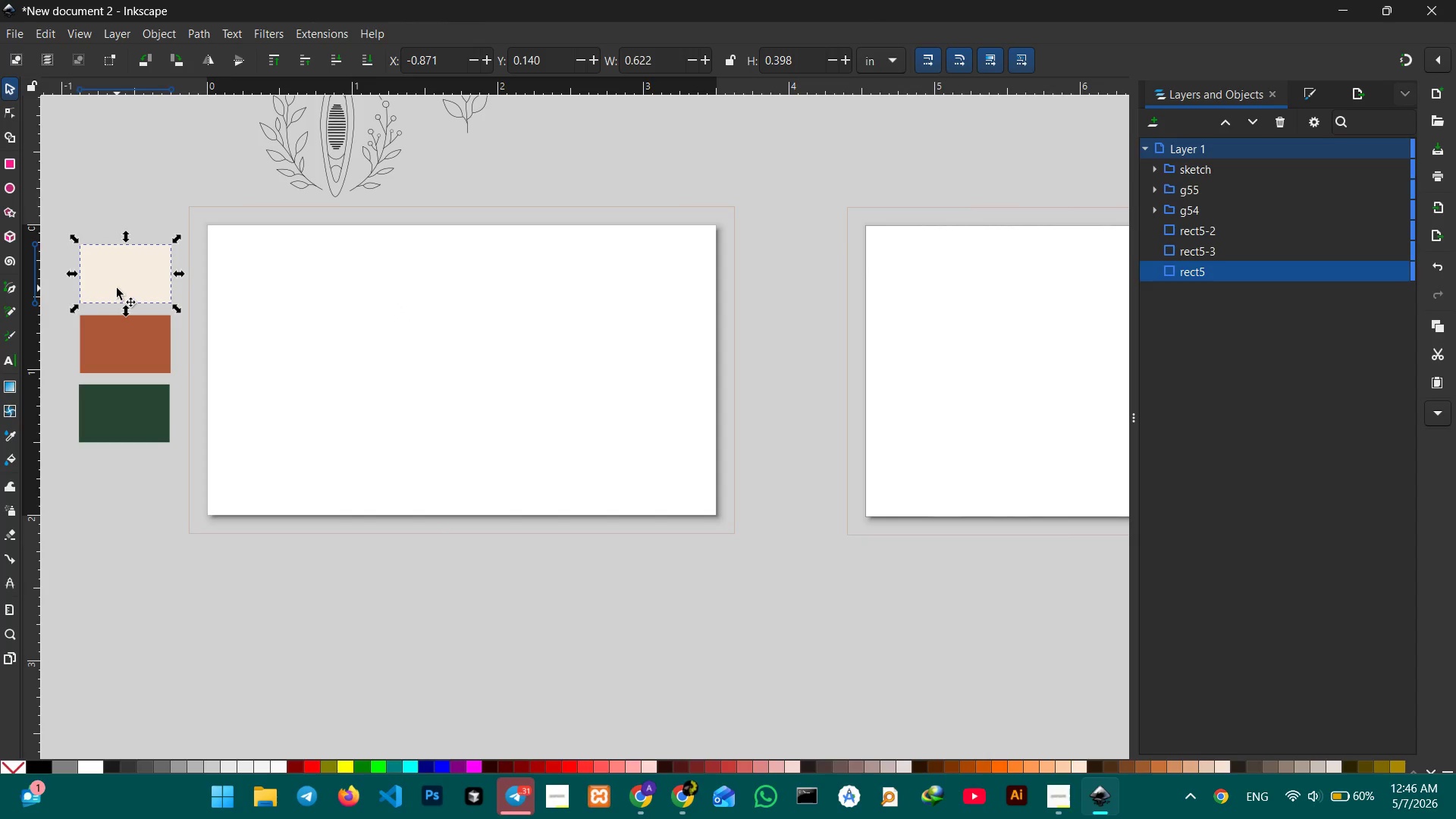 
key(Control+C)
 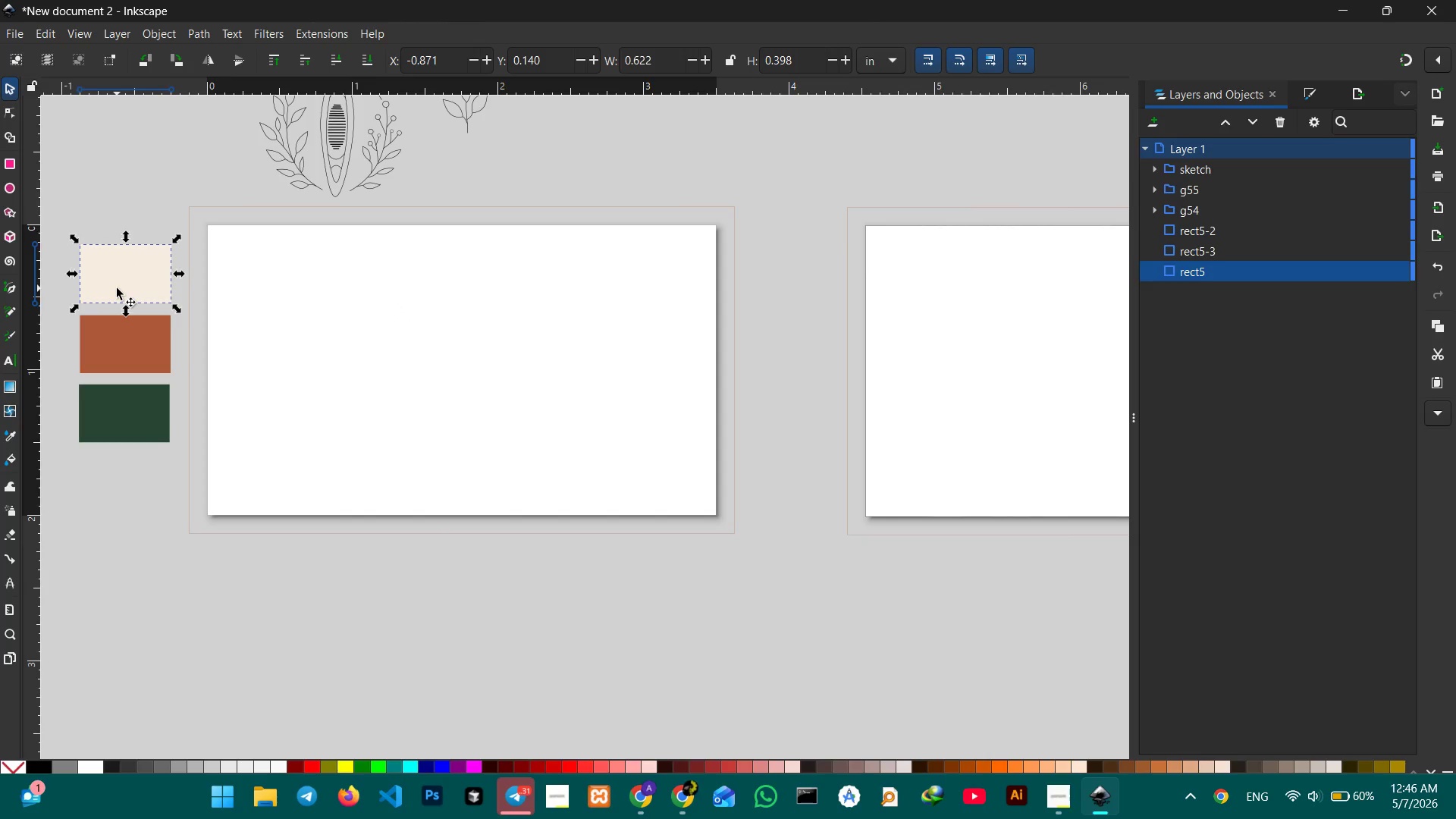 
key(Control+V)
 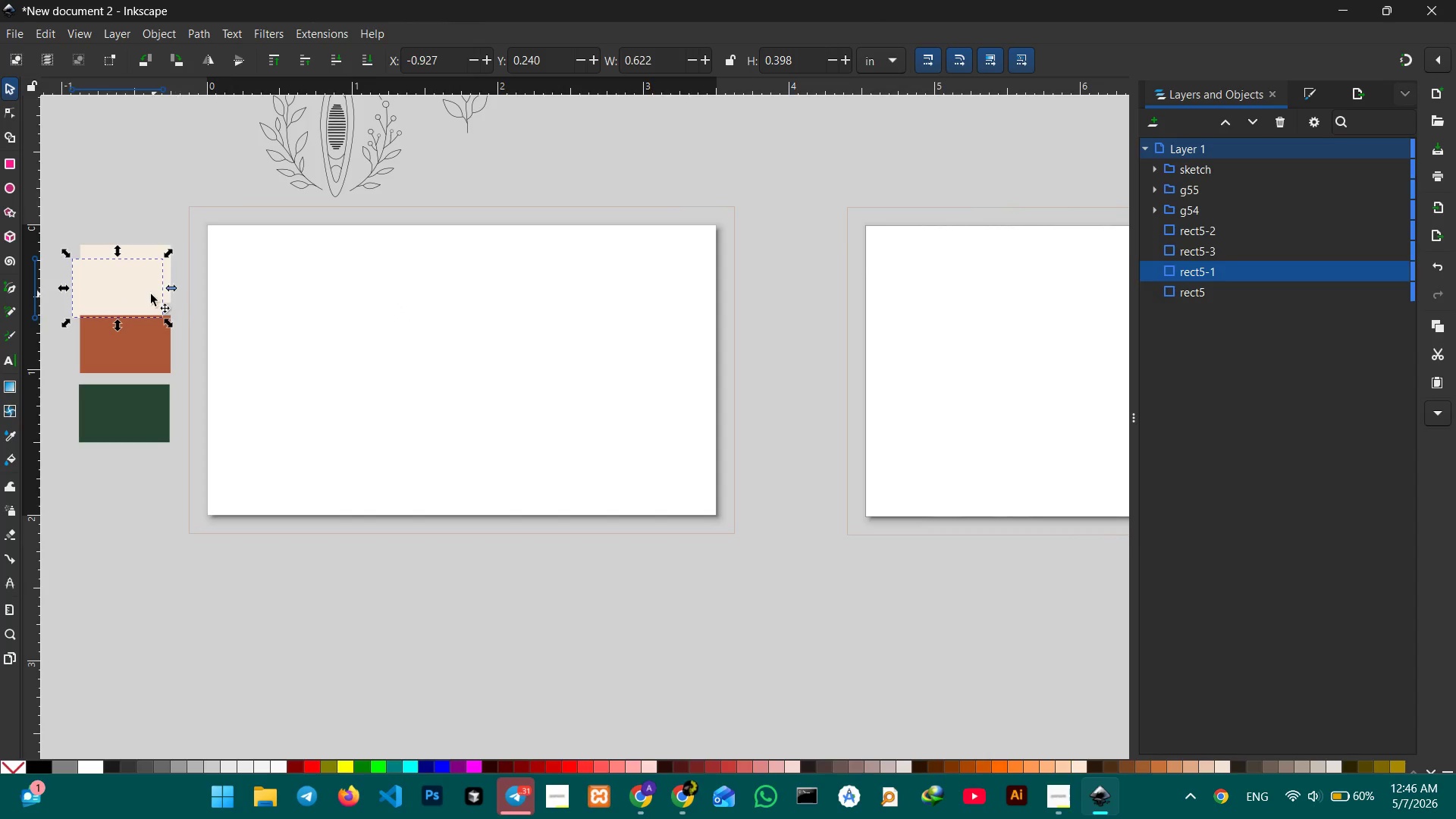 
left_click_drag(start_coordinate=[149, 293], to_coordinate=[297, 260])
 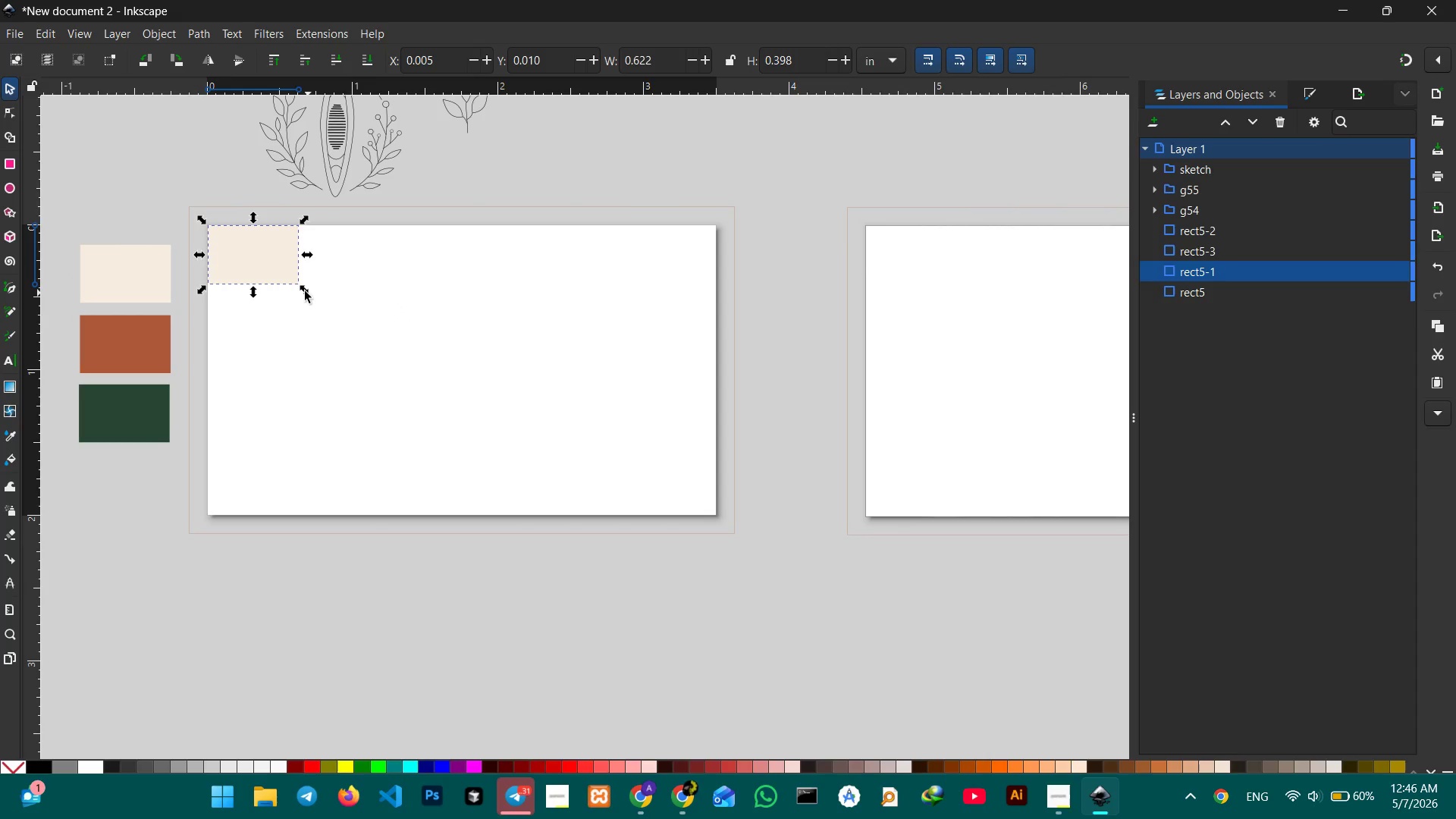 
left_click_drag(start_coordinate=[304, 291], to_coordinate=[723, 522])
 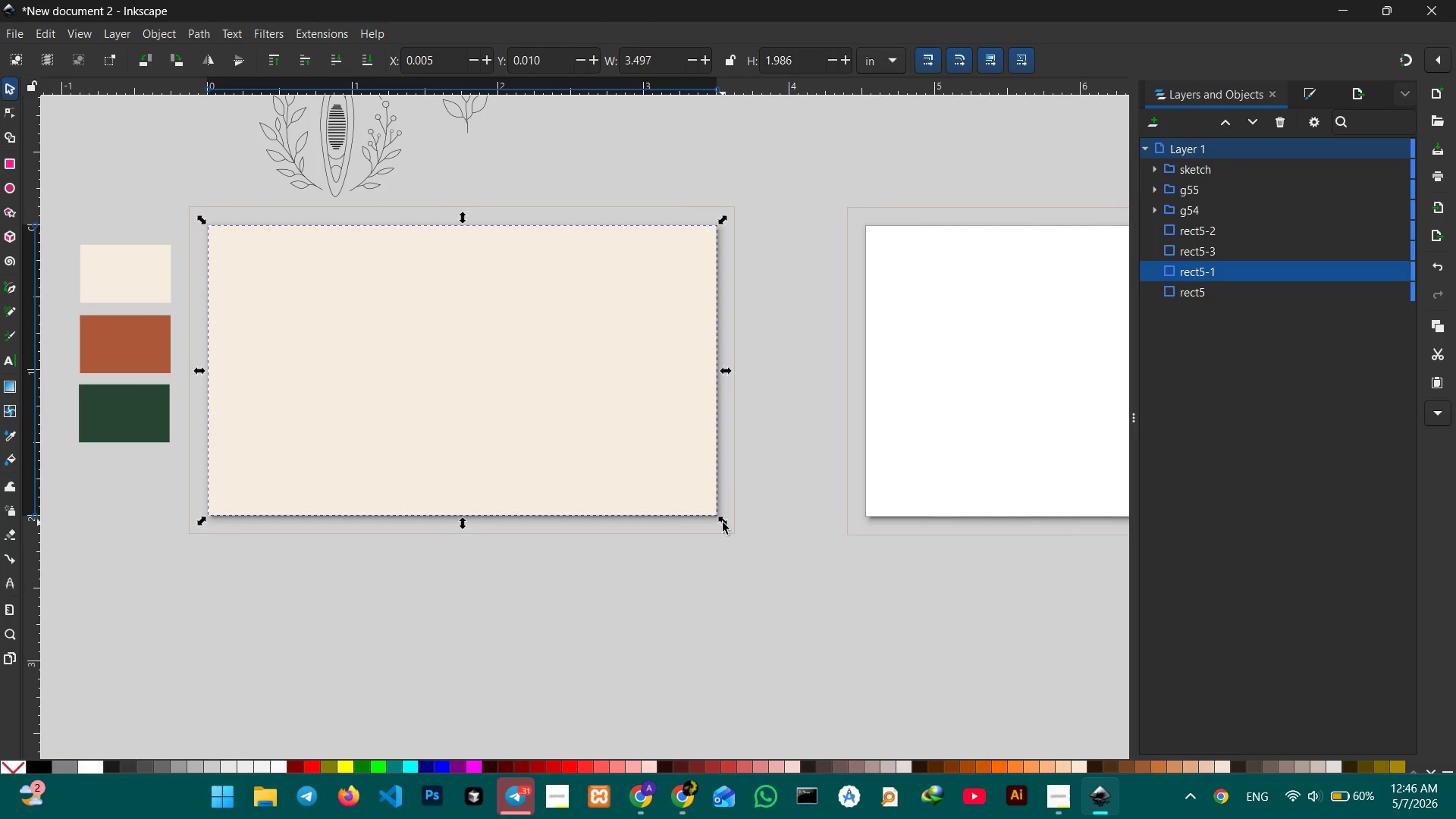 
wait(6.06)
 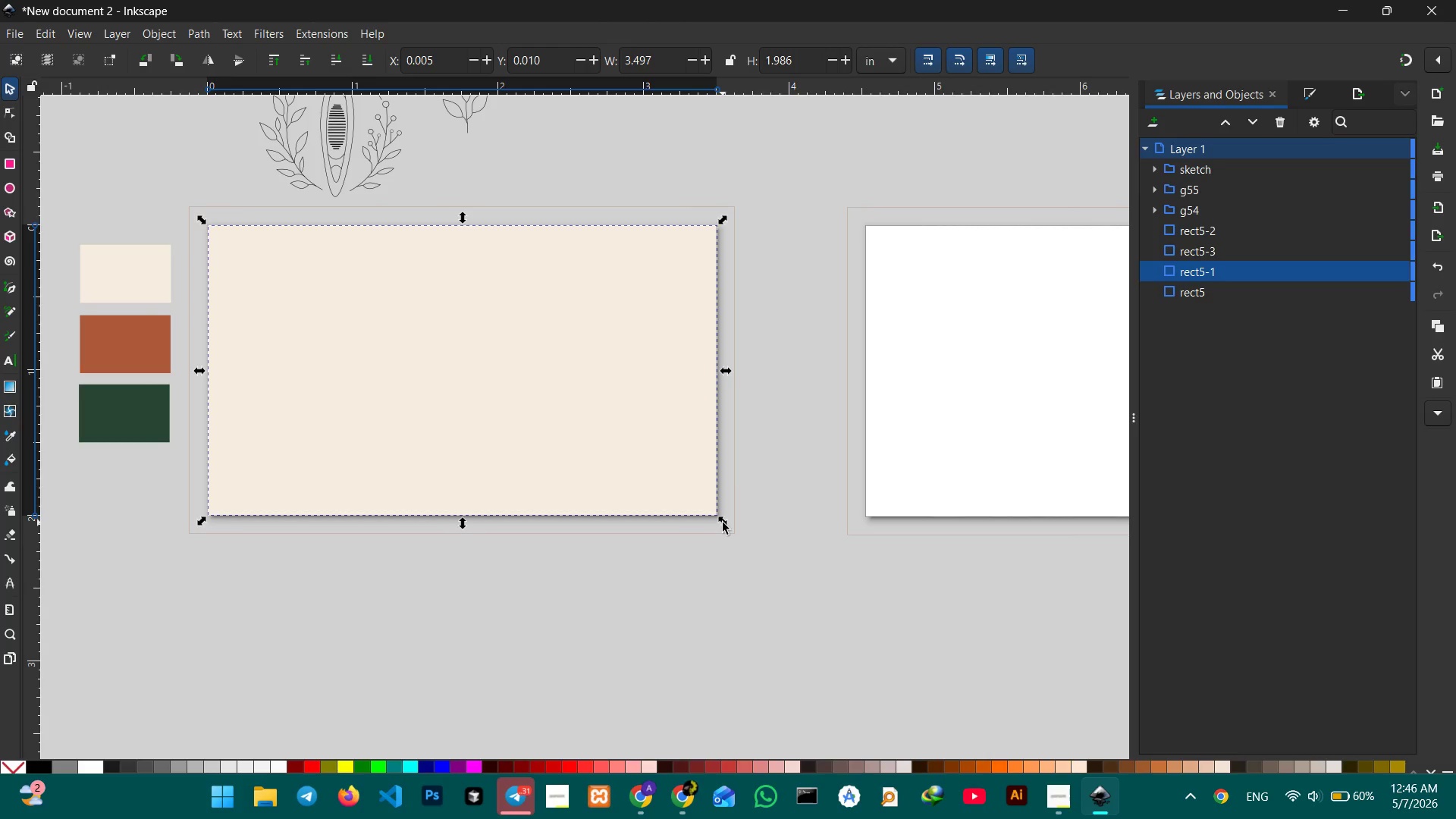 
left_click([8, 93])
 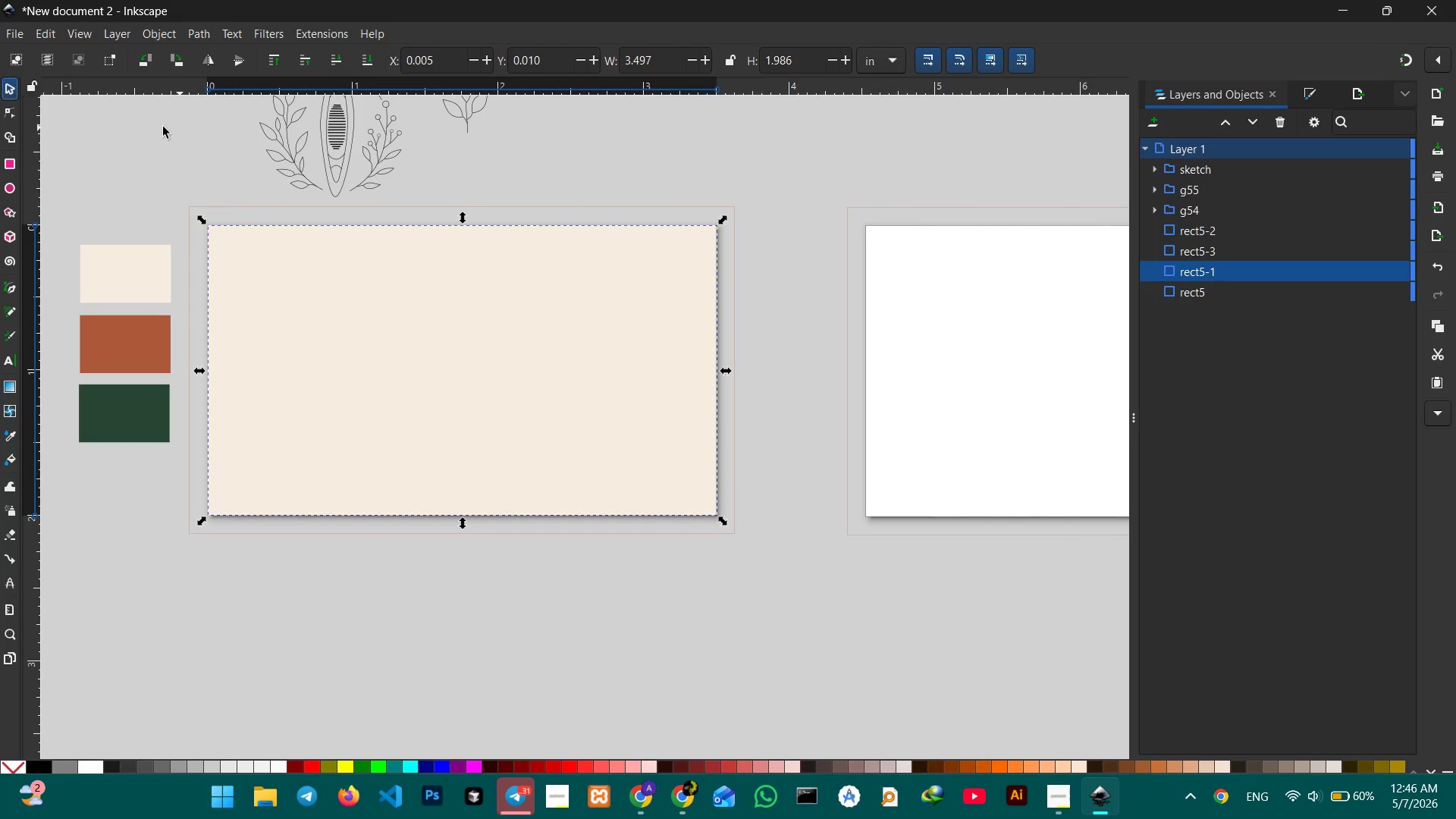 
double_click([154, 127])
 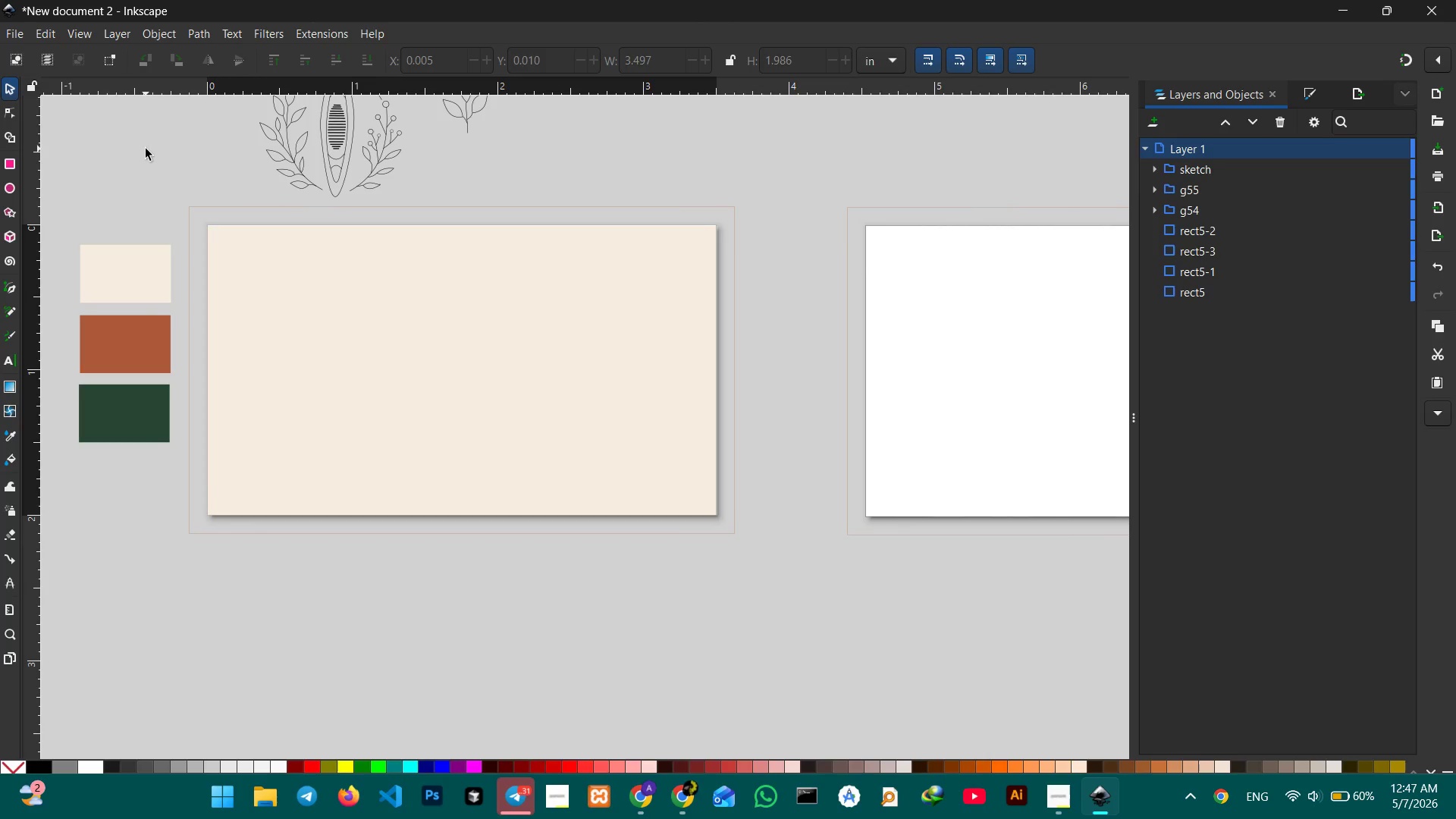 
wait(17.36)
 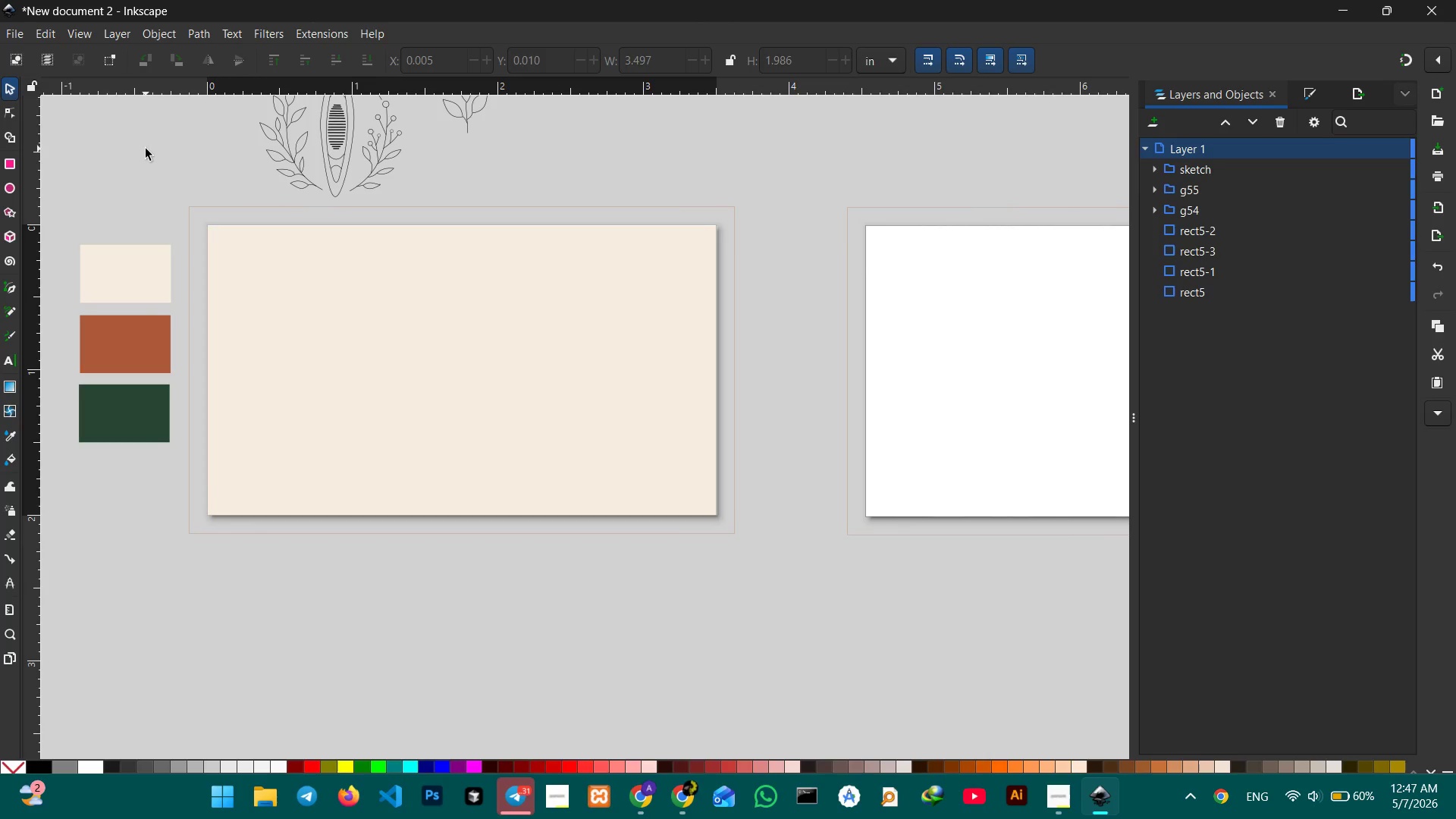 
left_click([1063, 812])